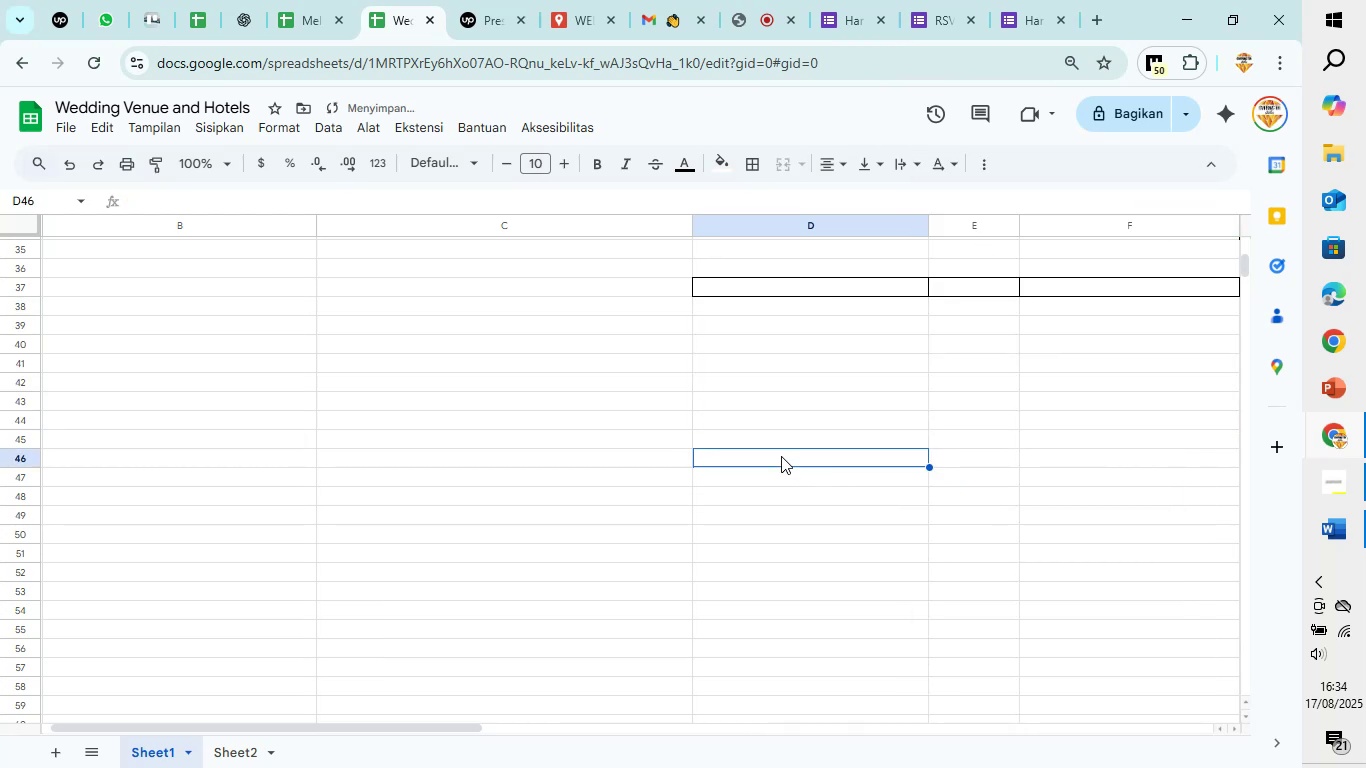 
scroll: coordinate [741, 444], scroll_direction: up, amount: 8.0
 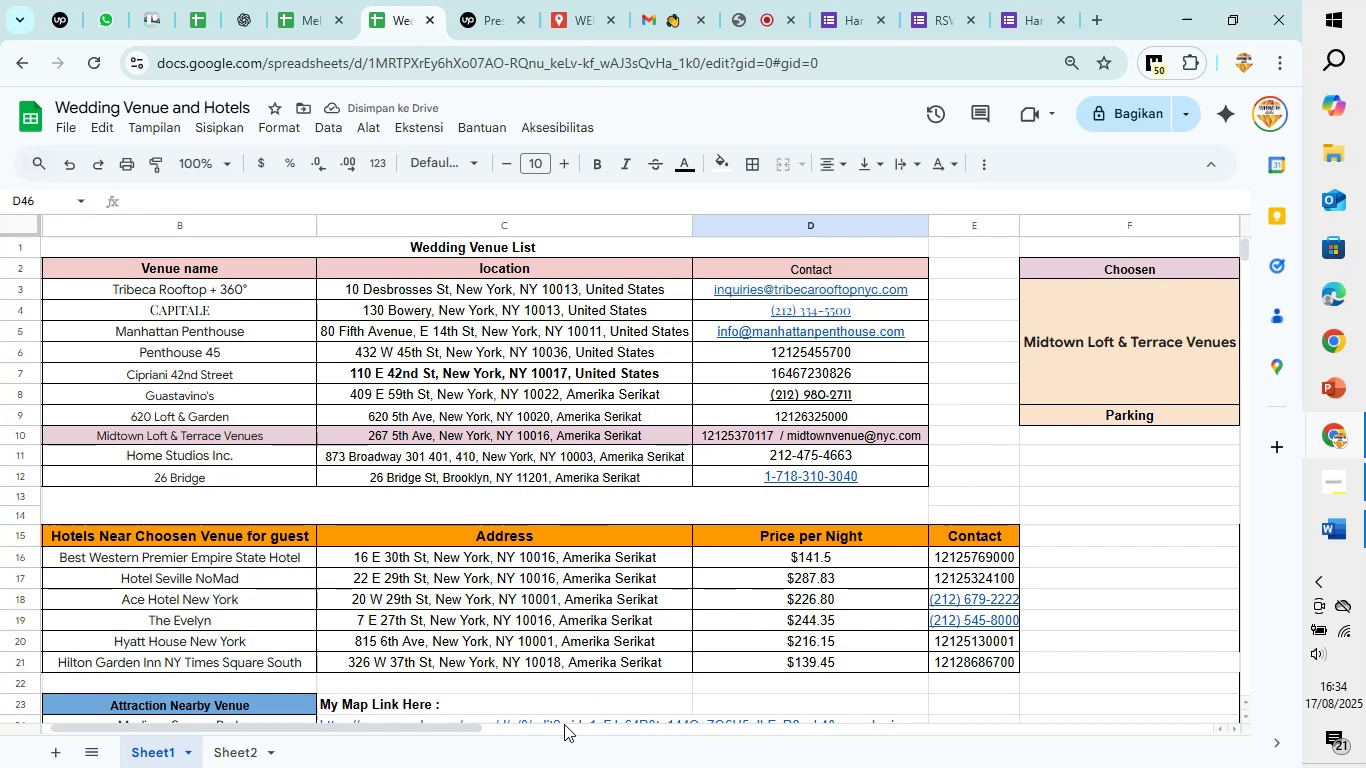 
scroll: coordinate [505, 708], scroll_direction: down, amount: 2.0
 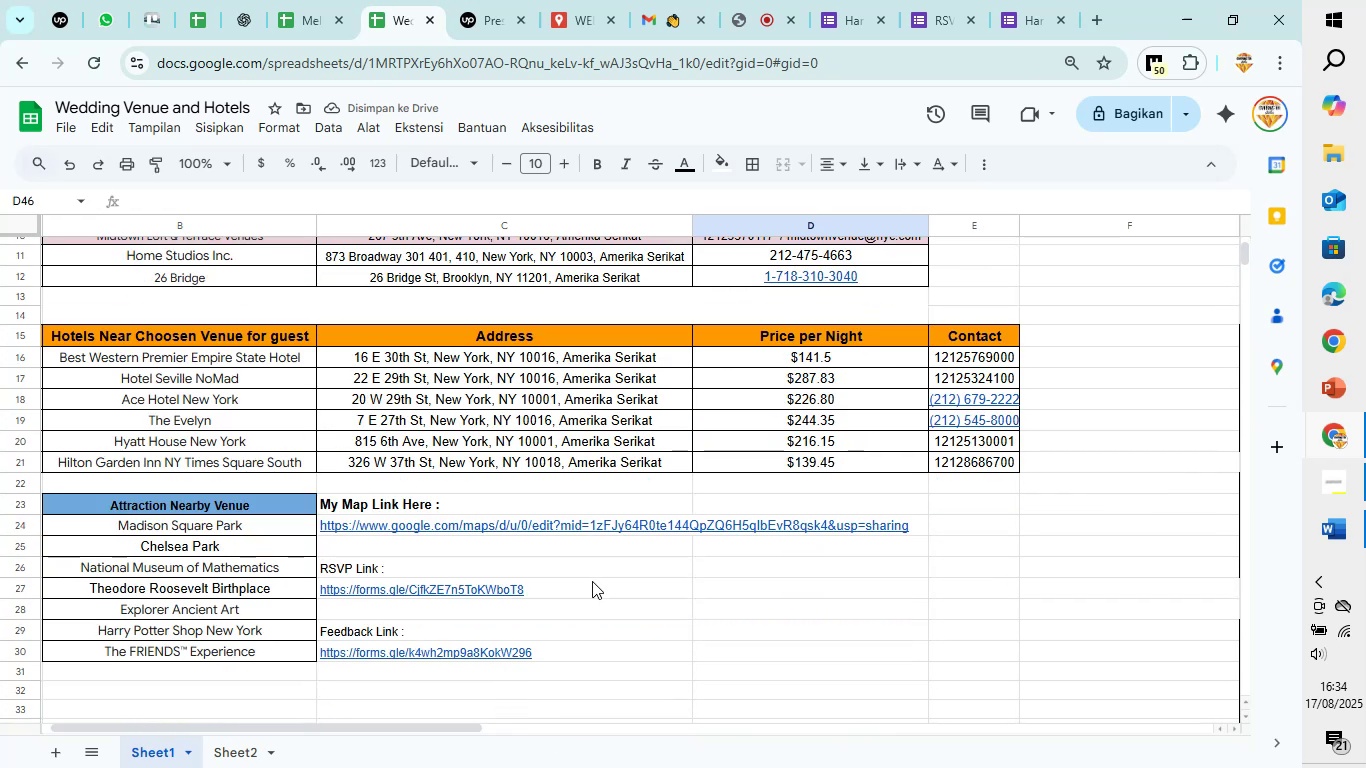 
left_click([592, 581])
 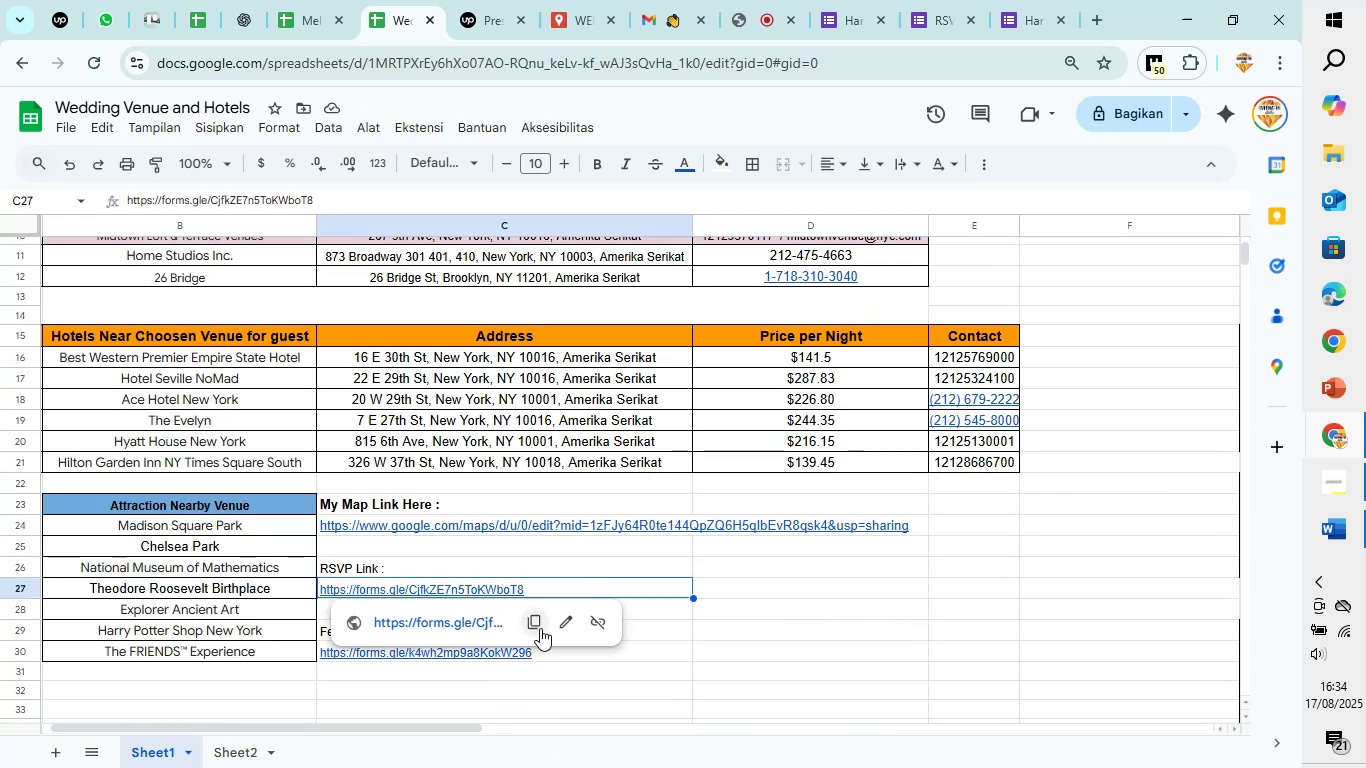 
left_click([540, 628])
 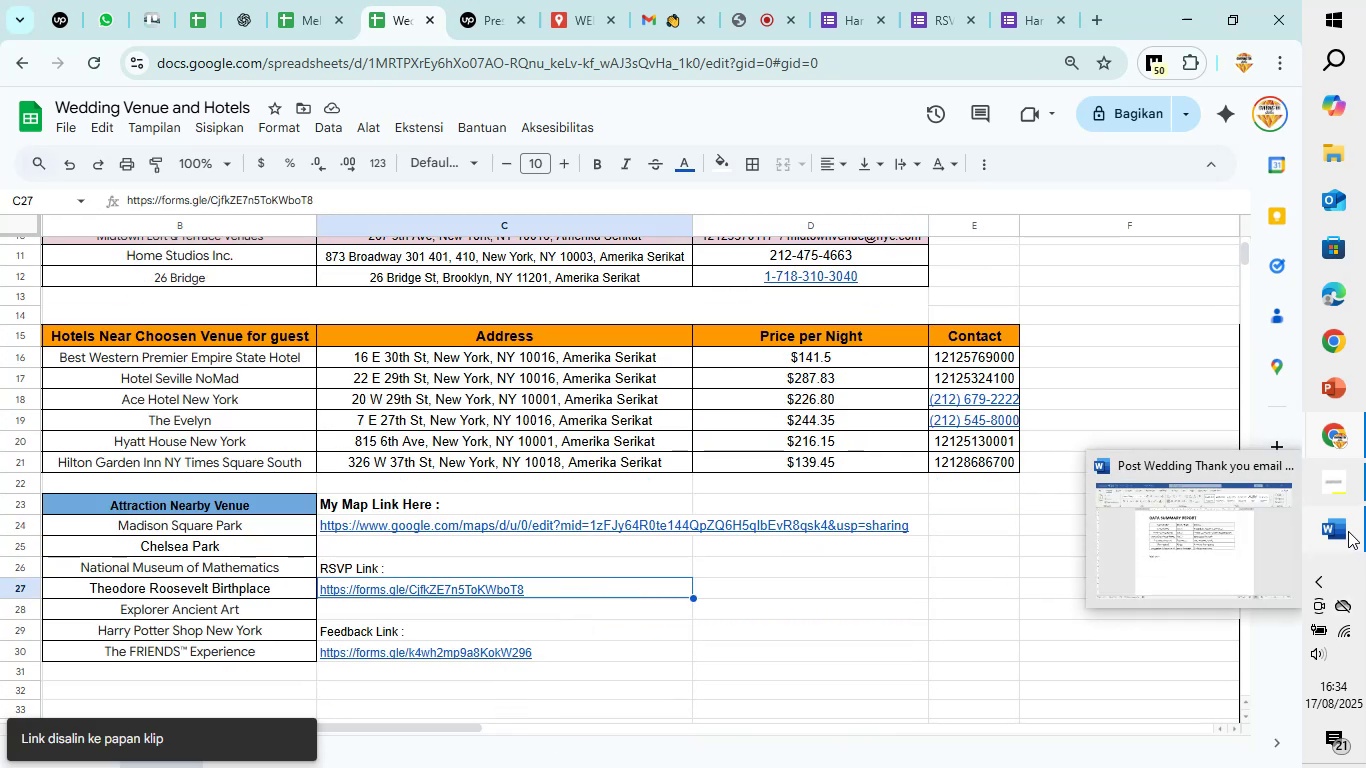 
left_click([1276, 531])
 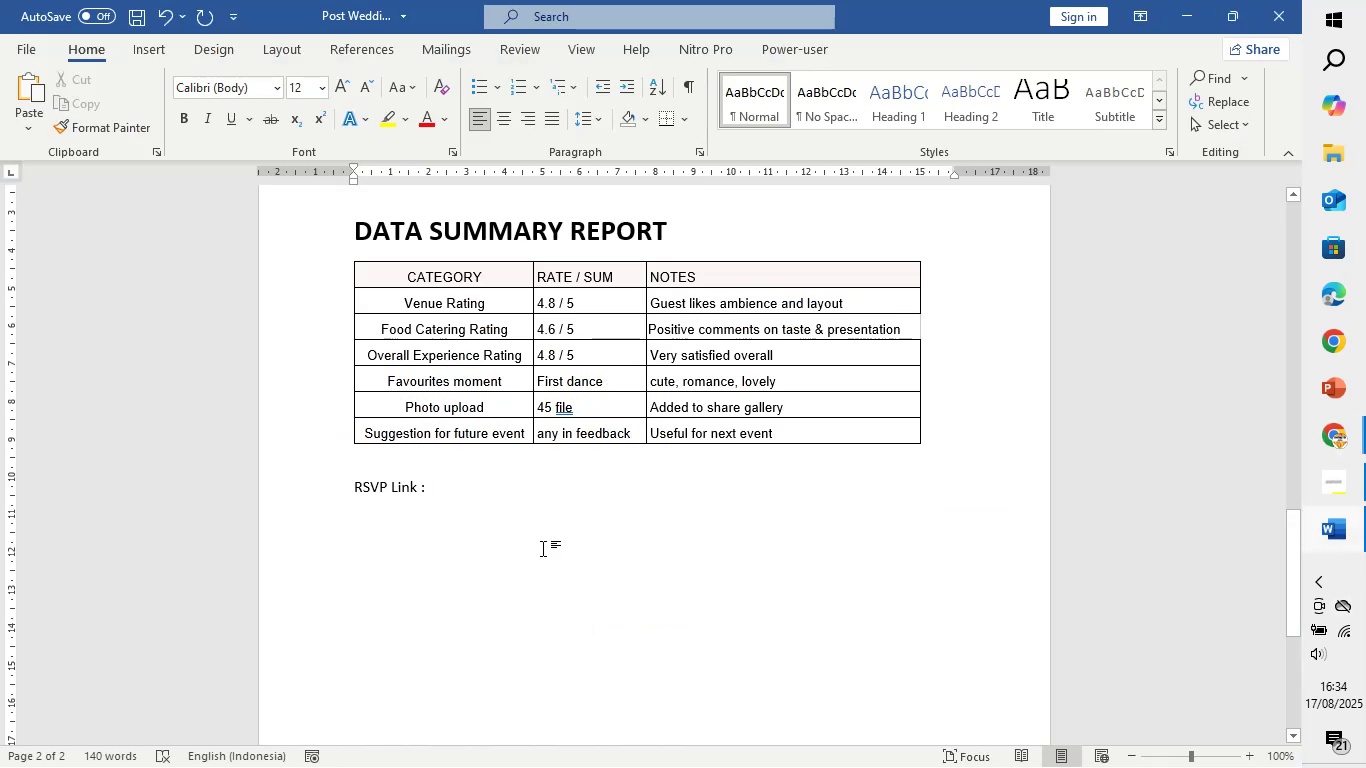 
key(Control+V)
 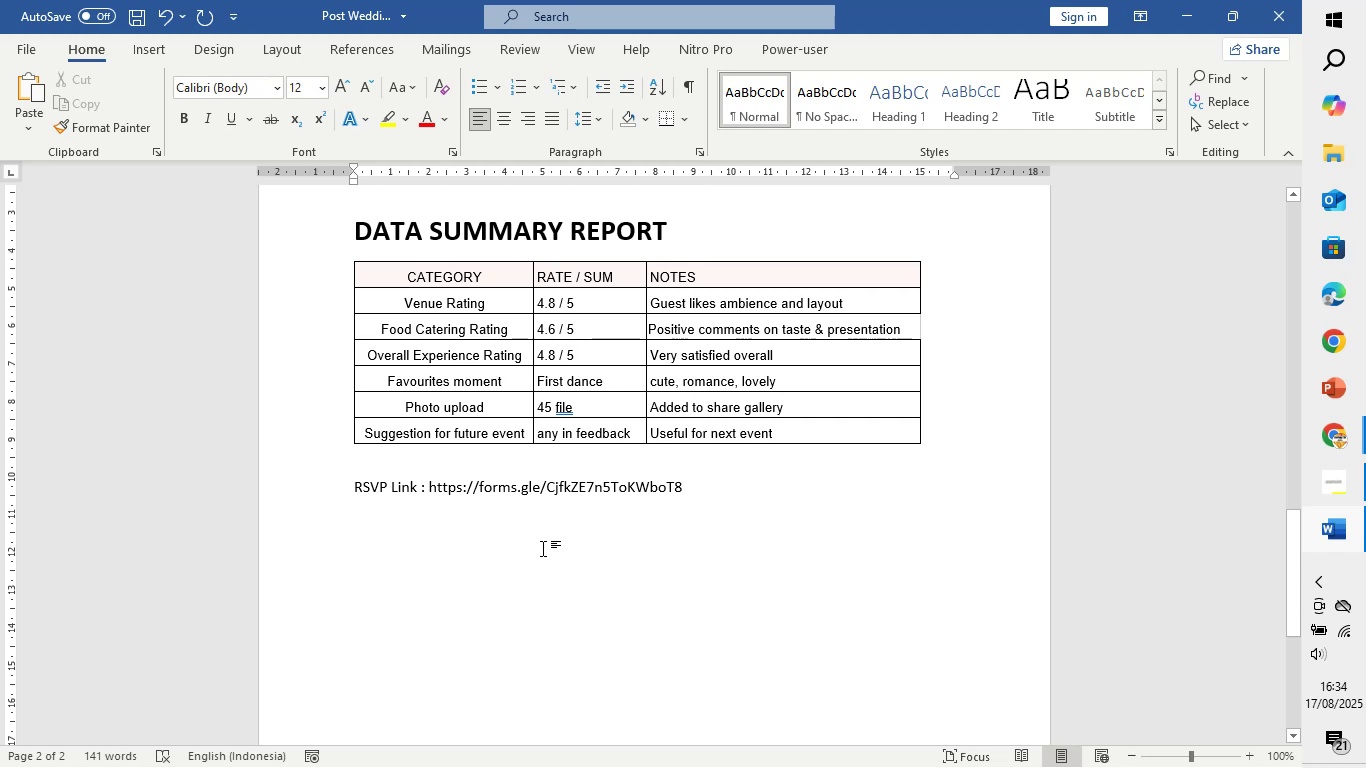 
key(Space)
 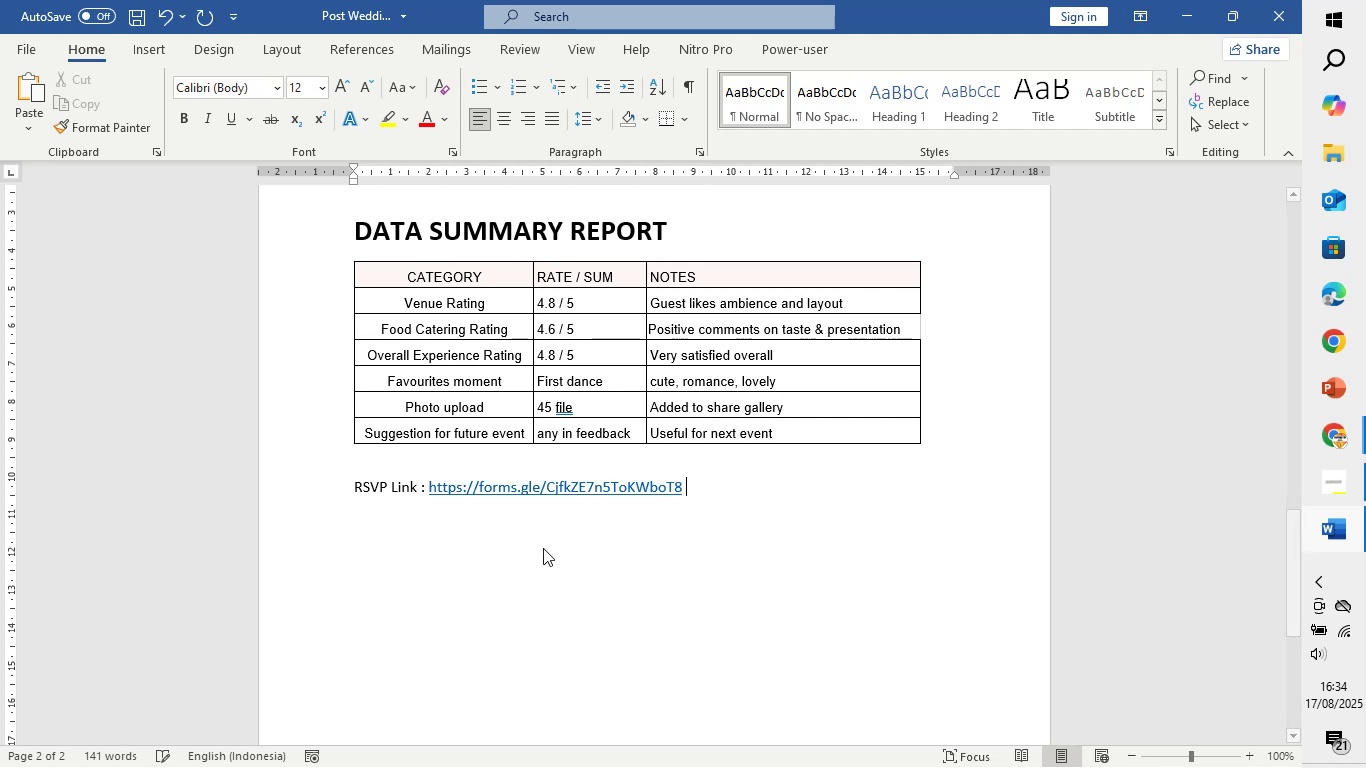 
key(Enter)
 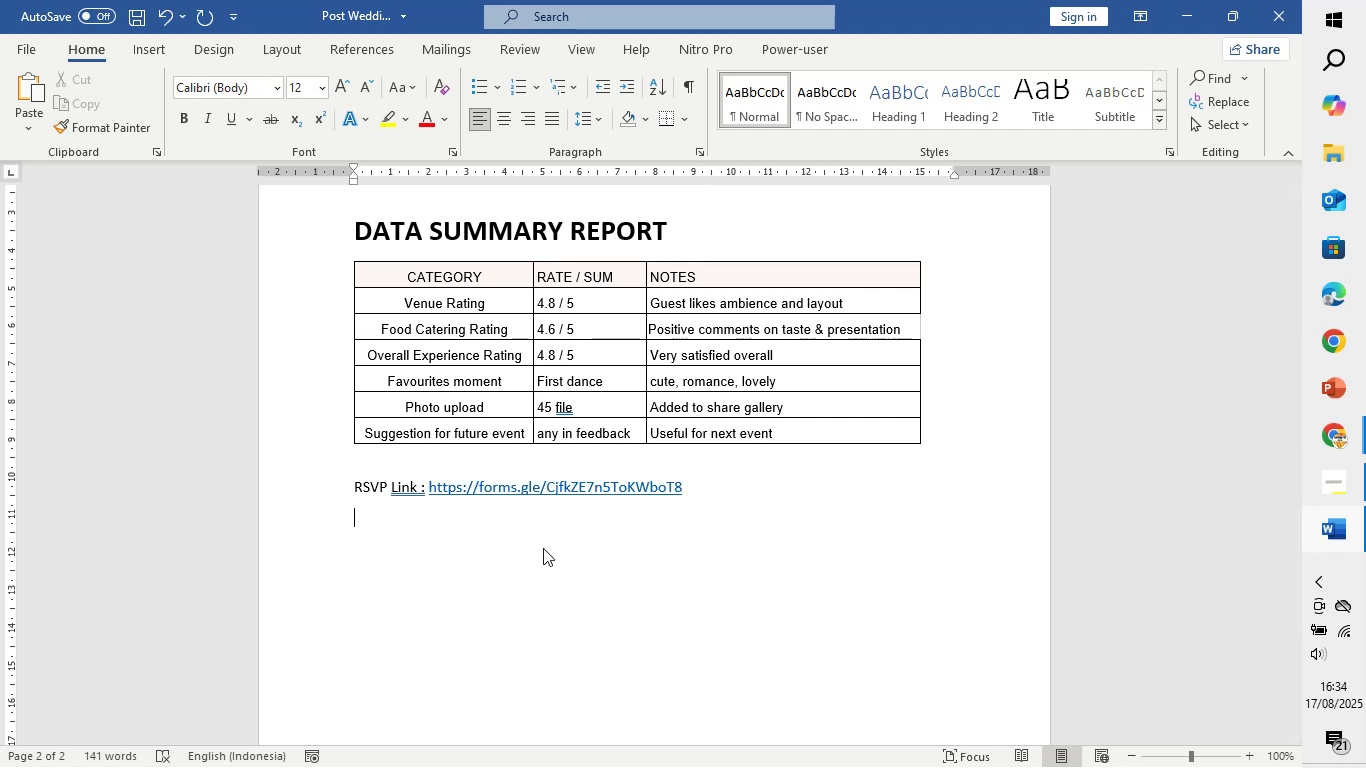 
key(Control+F)
 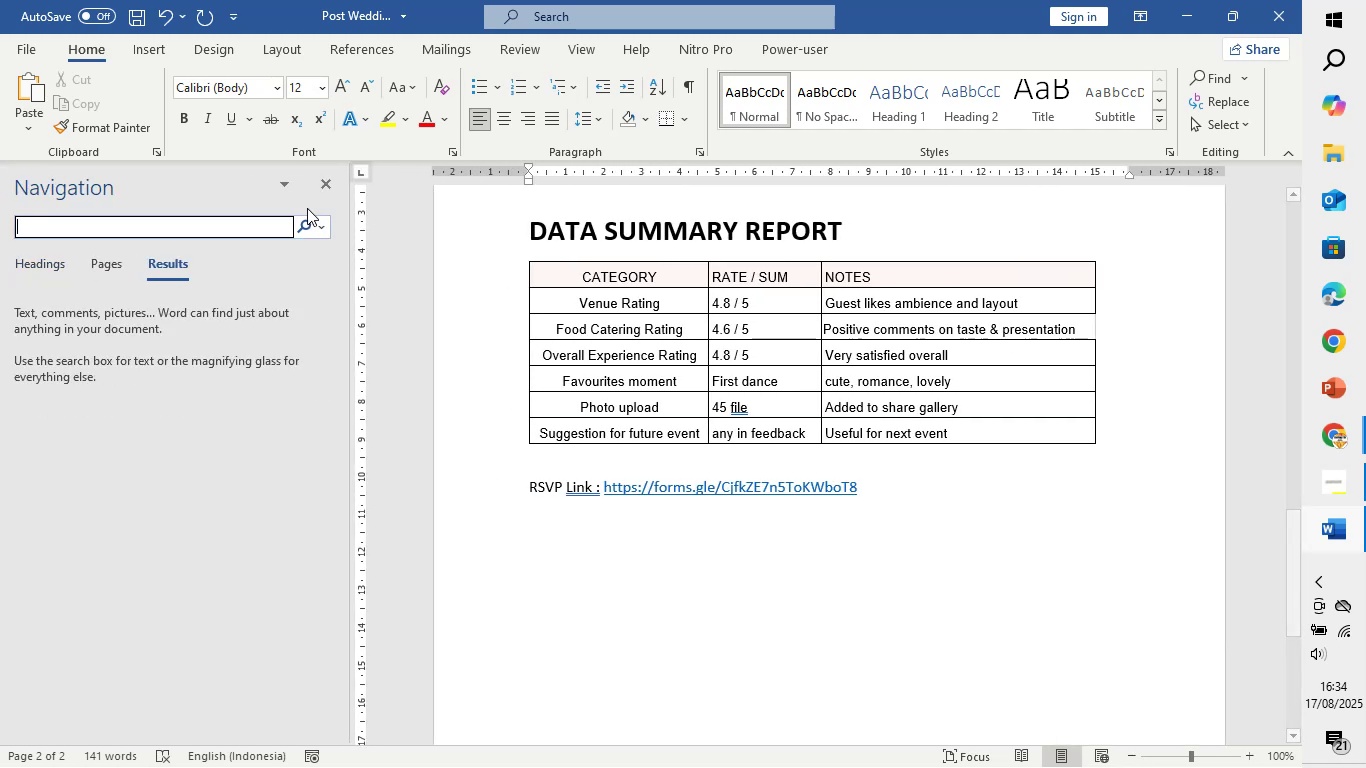 
left_click([327, 181])
 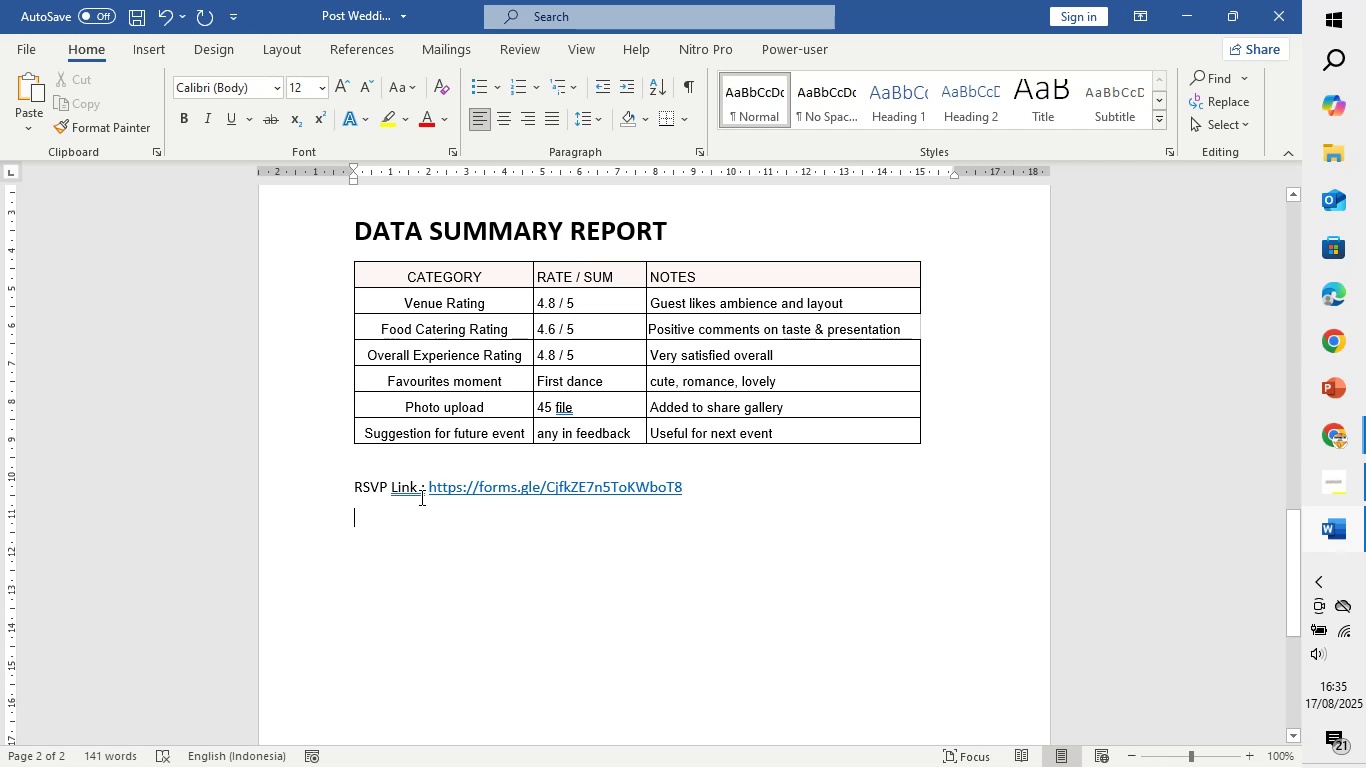 
type(Feedback : )
 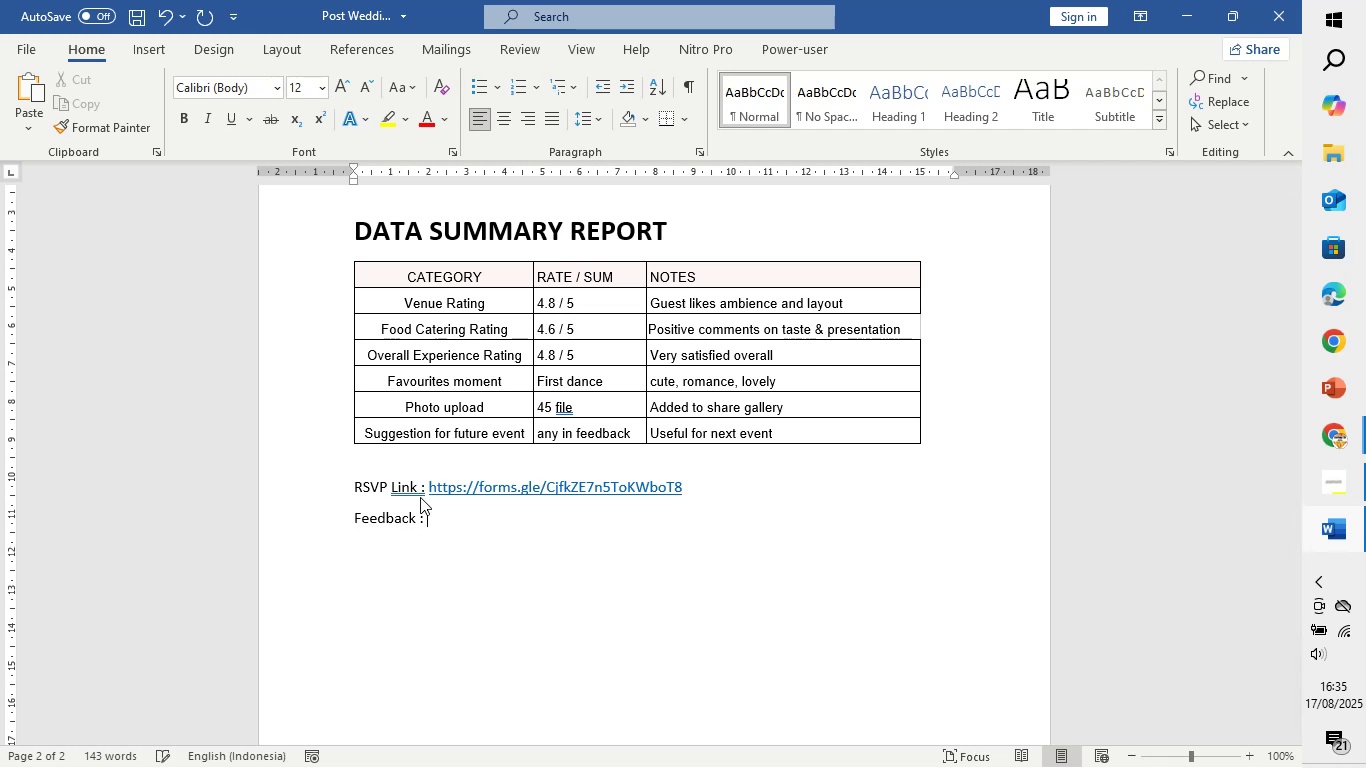 
left_click([1217, 418])
 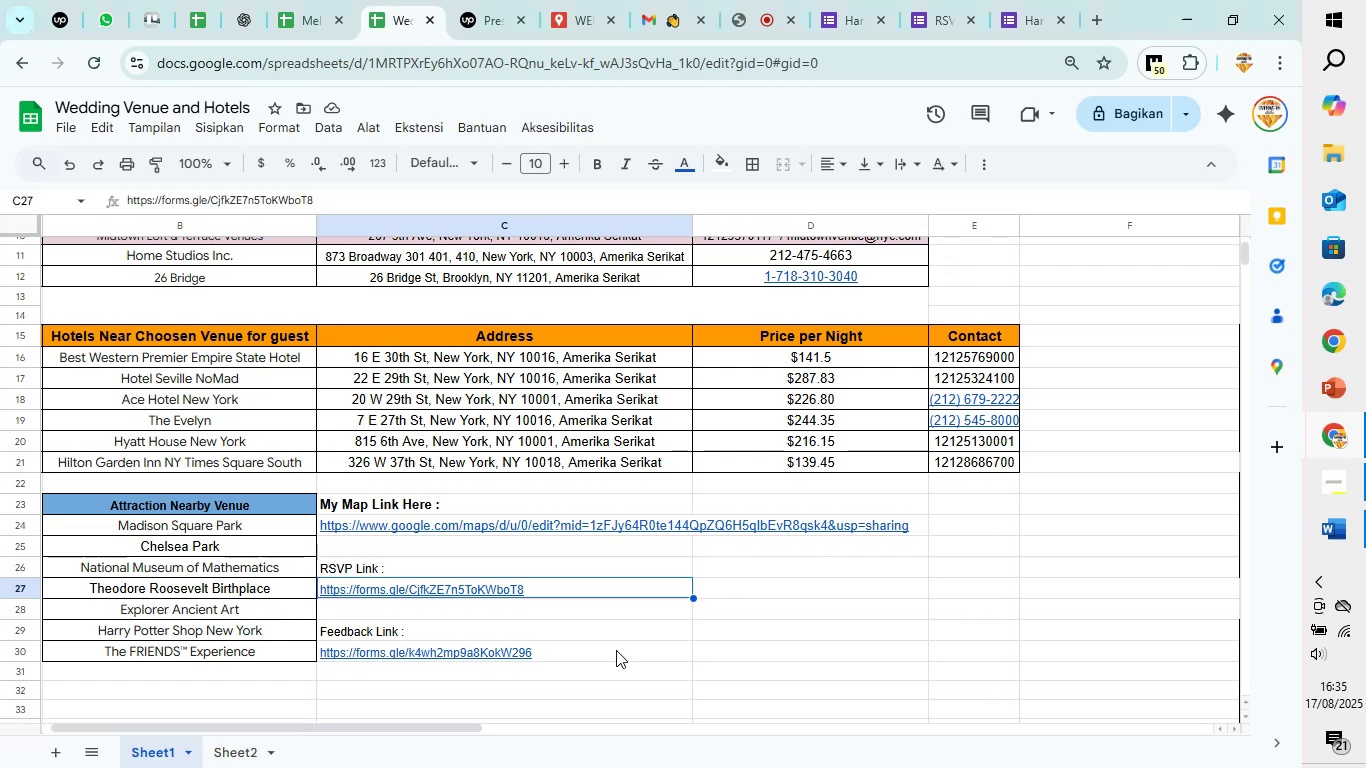 
left_click([616, 650])
 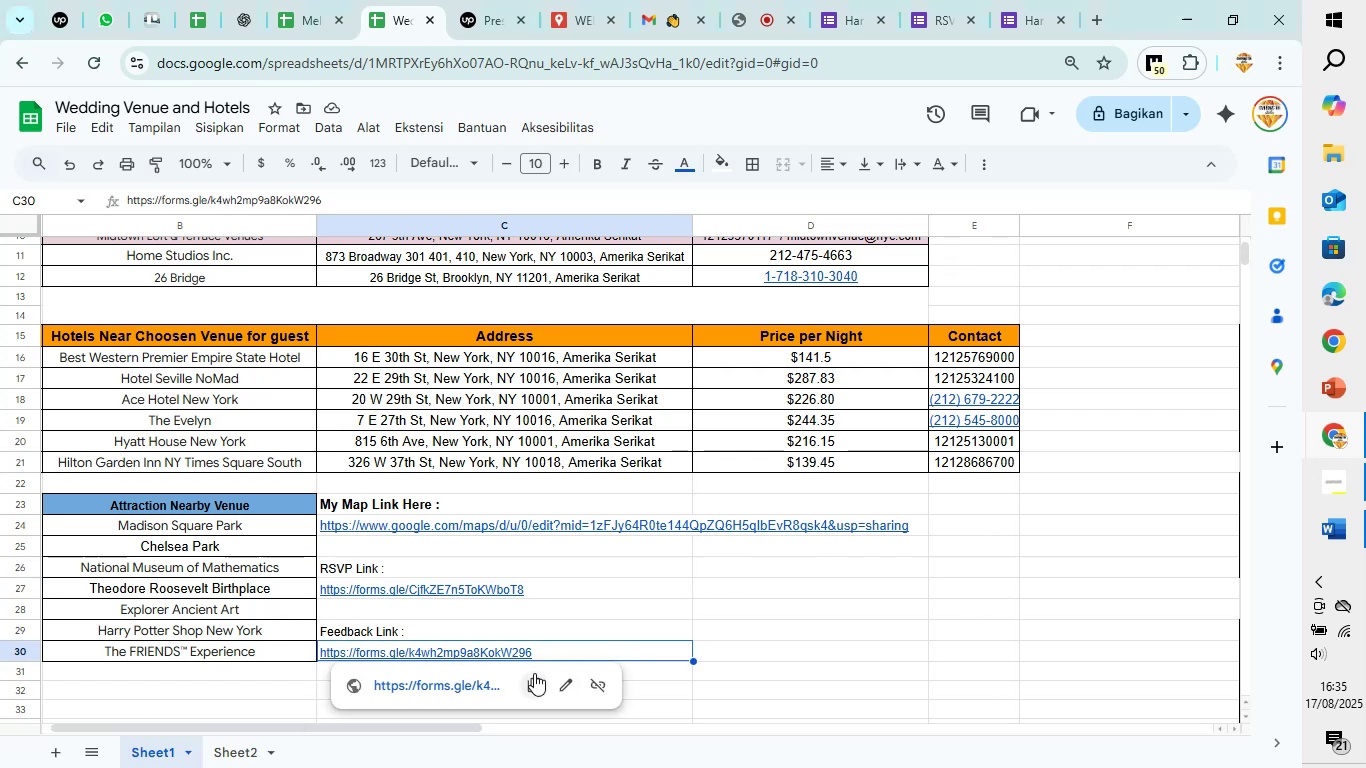 
left_click([534, 674])
 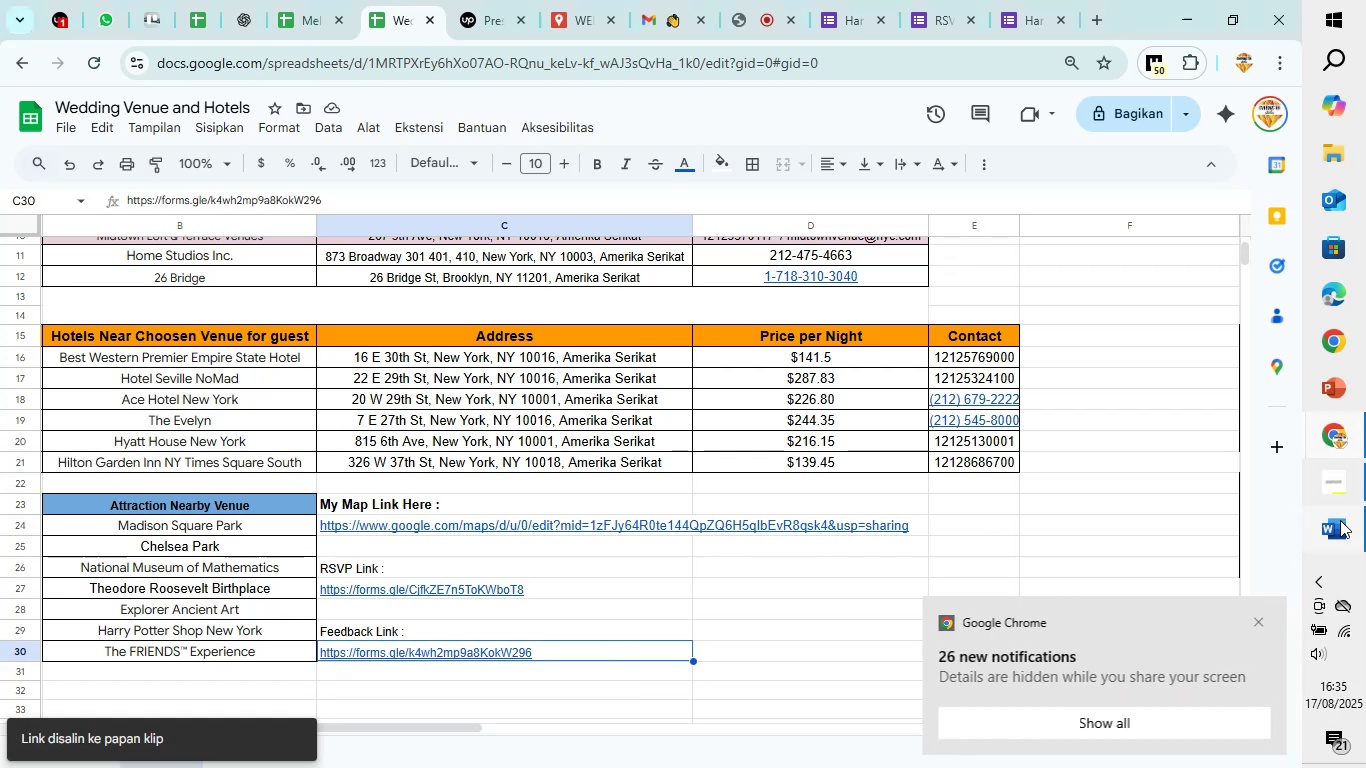 
left_click([1340, 520])
 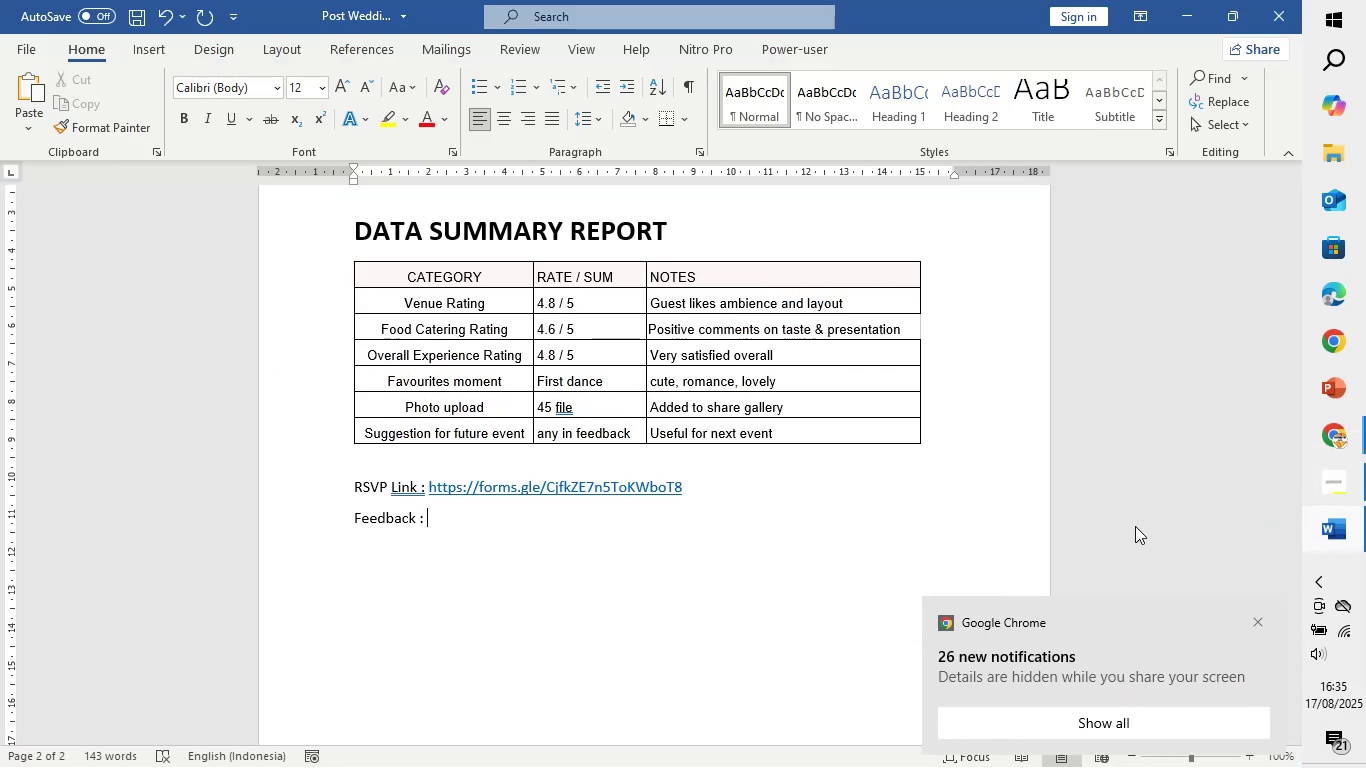 
key(Control+V)
 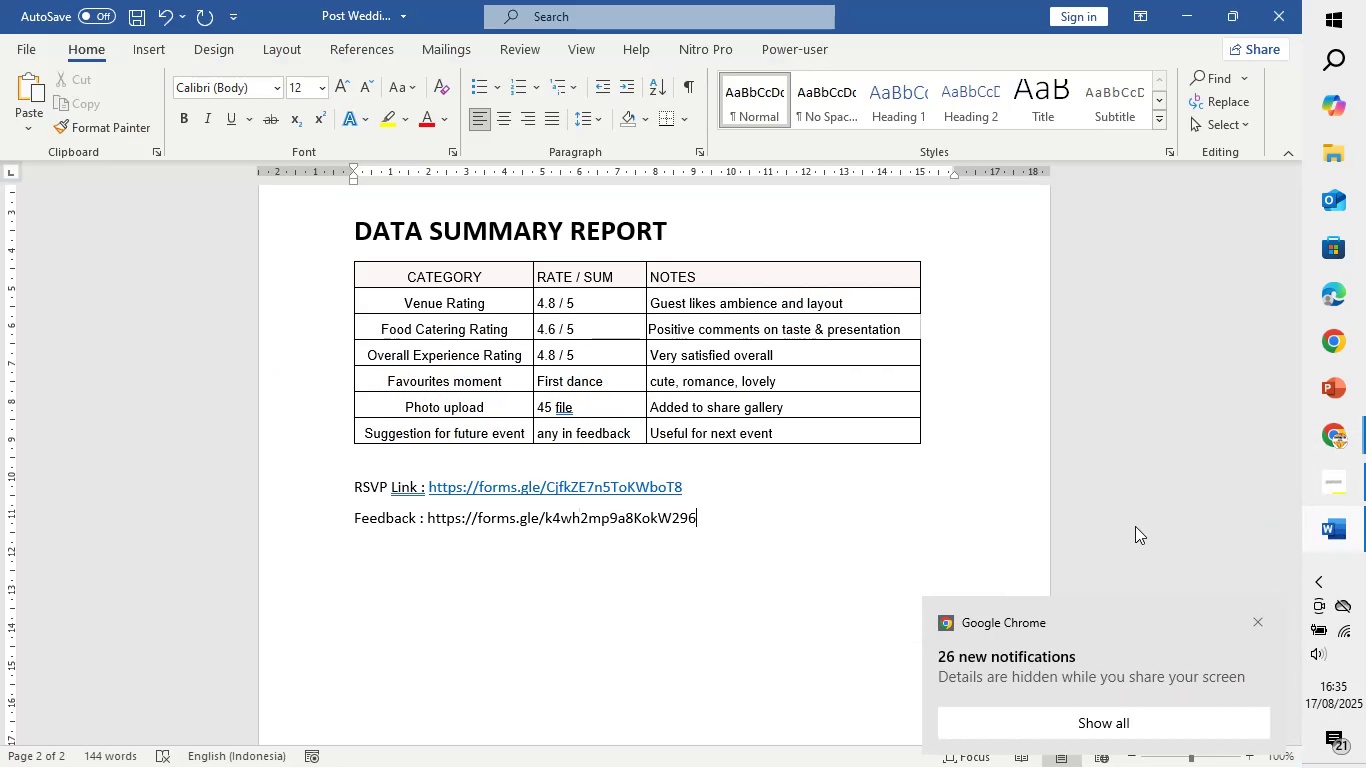 
key(Space)
 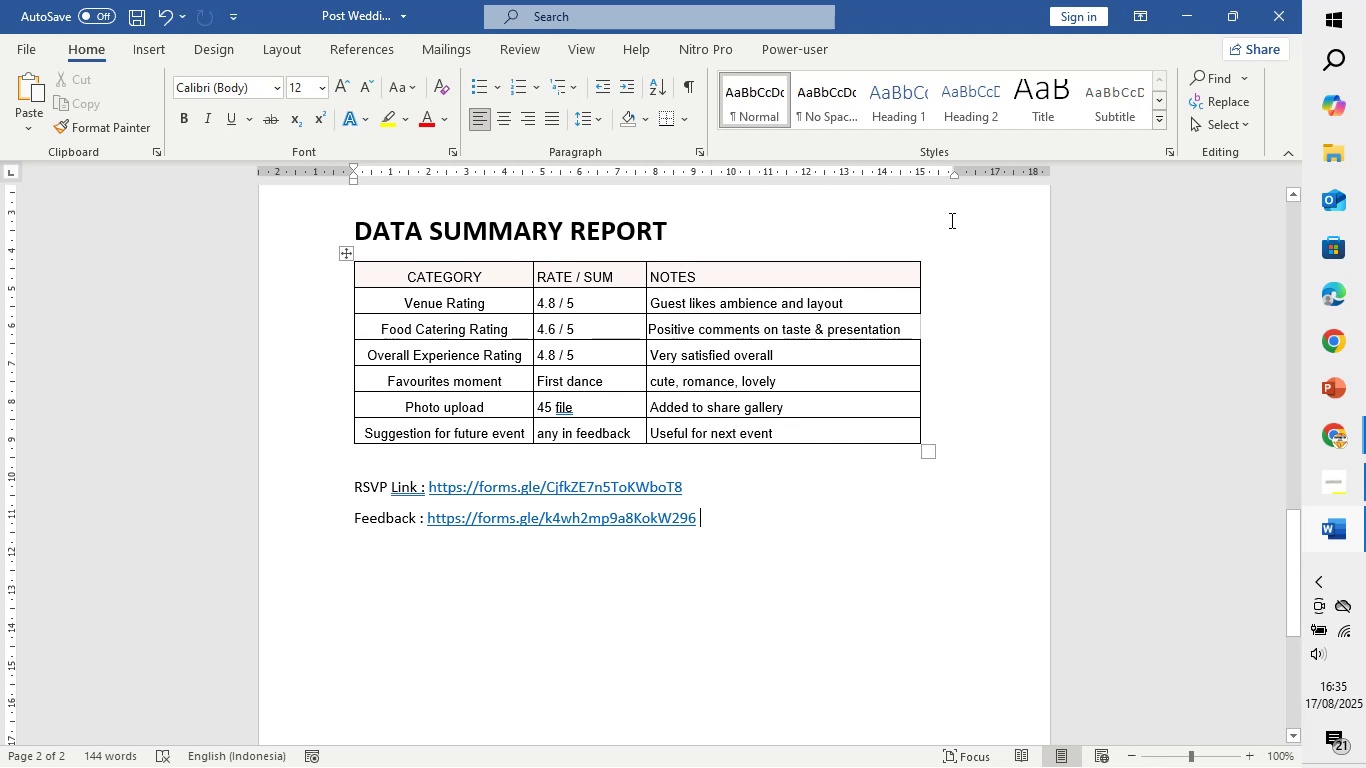 
wait(8.25)
 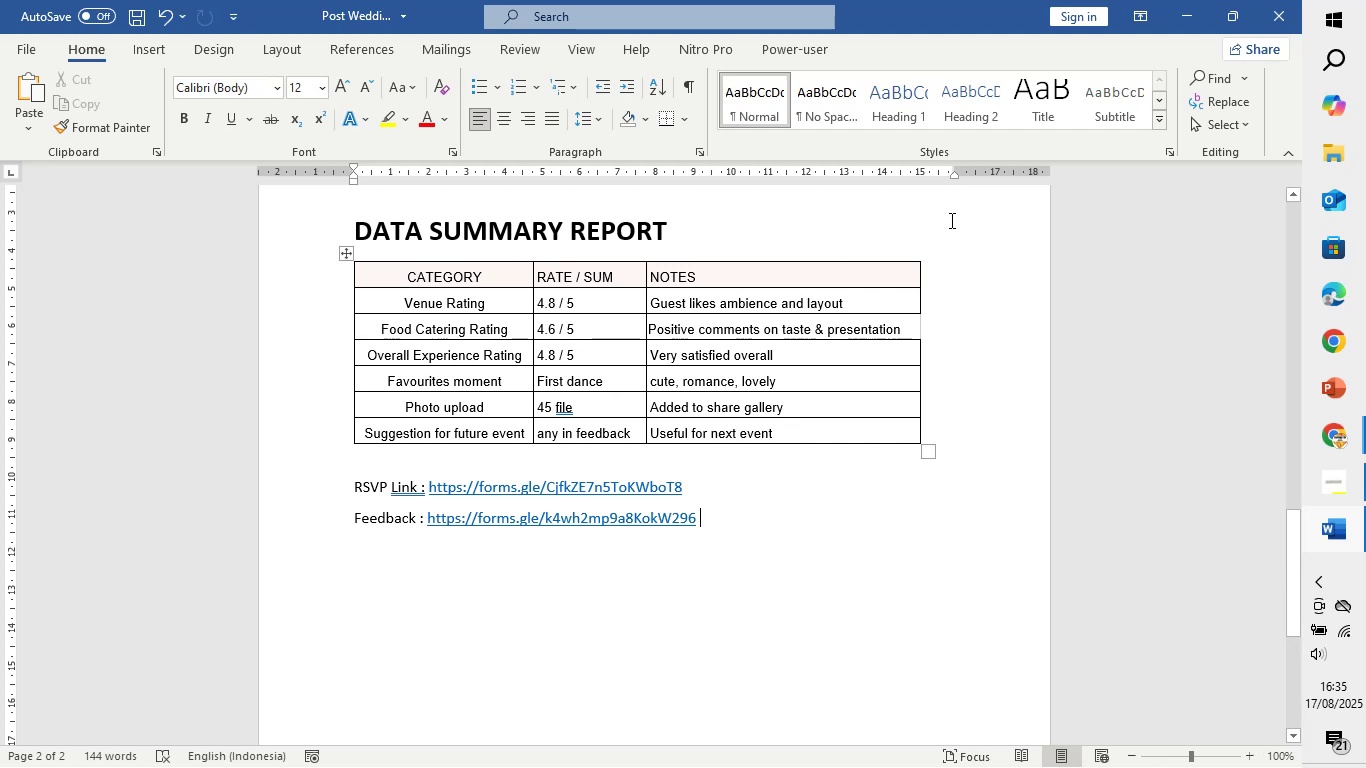 
key(Enter)
 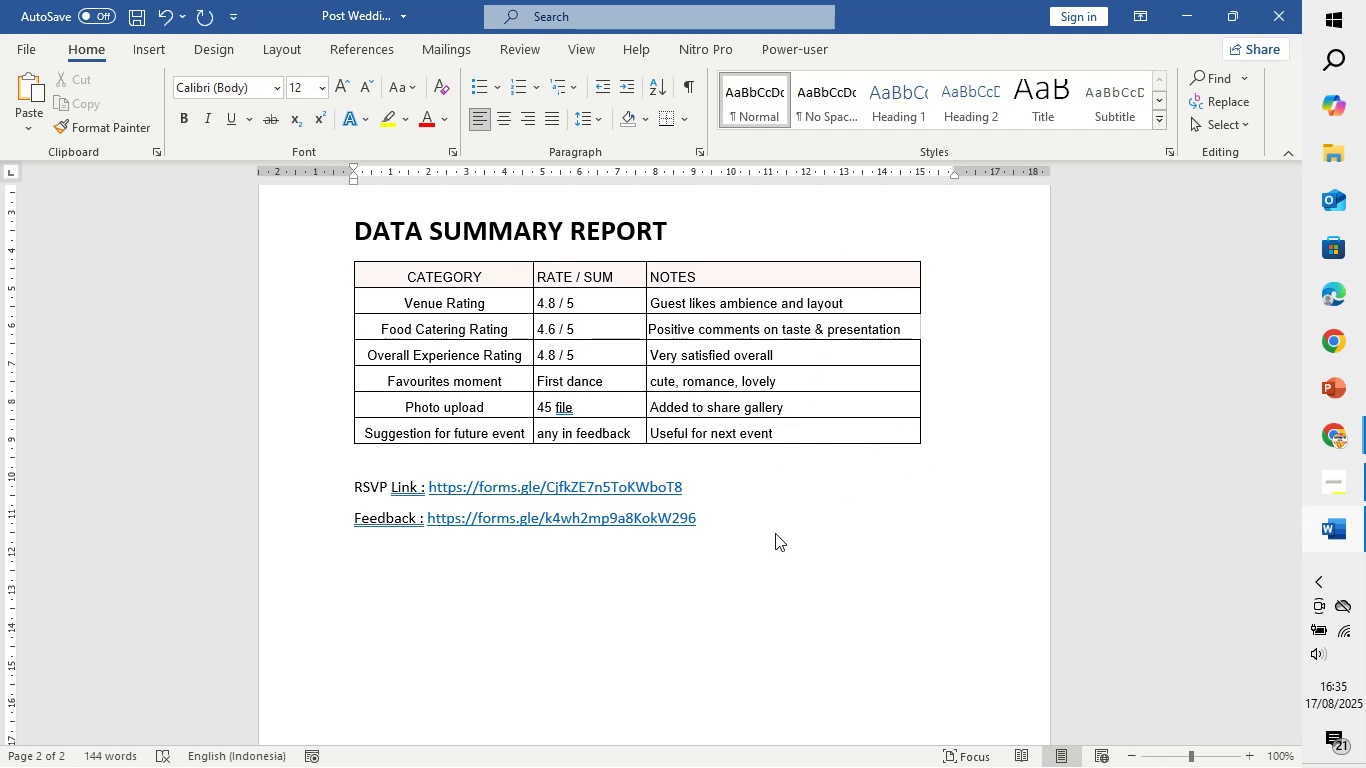 
type(Myb)
key(Backspace)
type( Maps)
 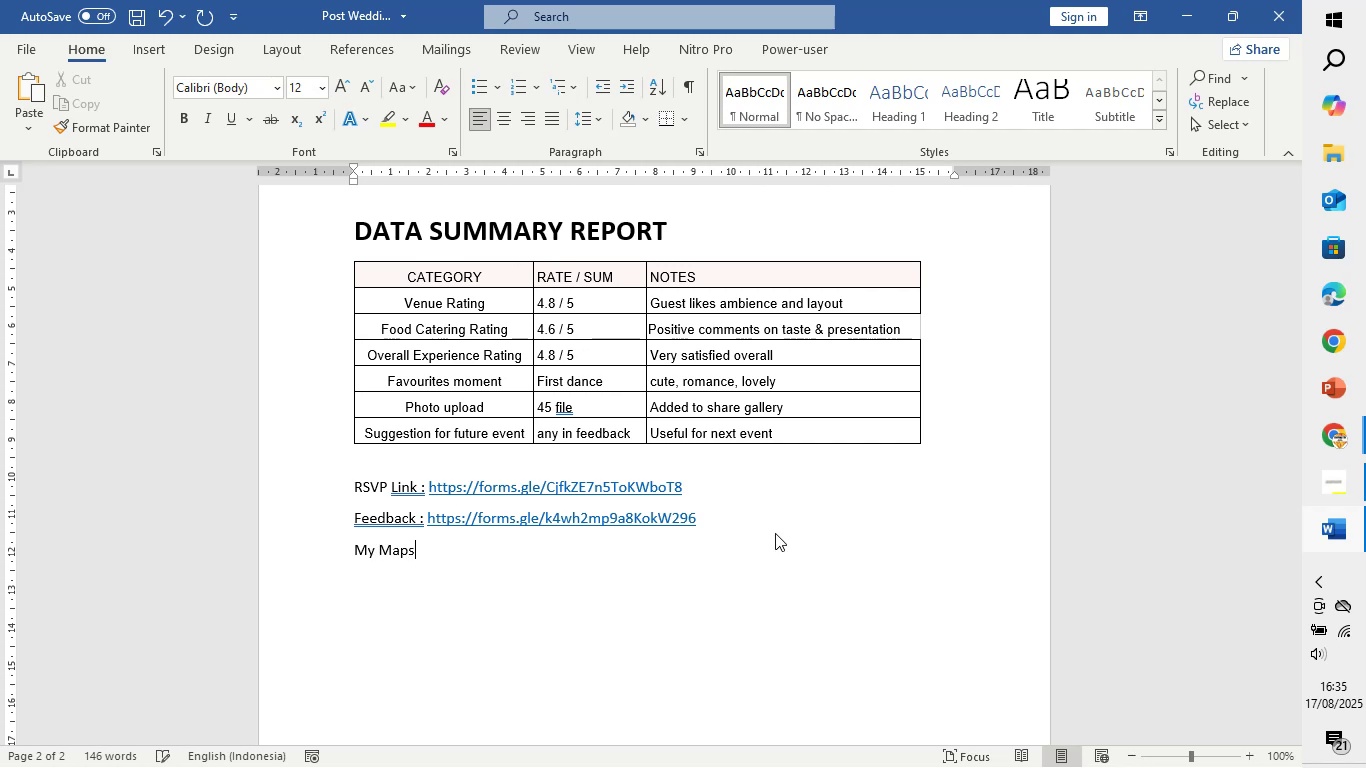 
key(Shift+Semicolon)
 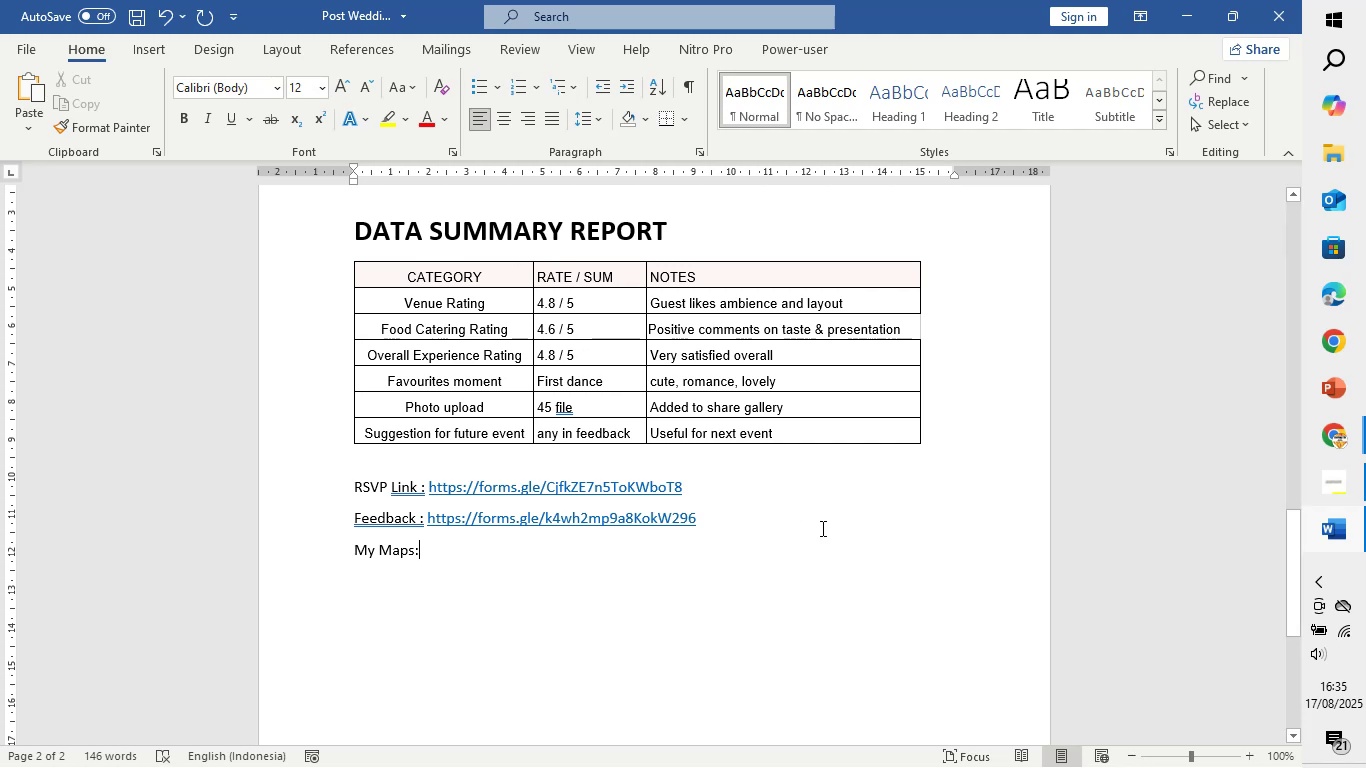 
key(Space)
 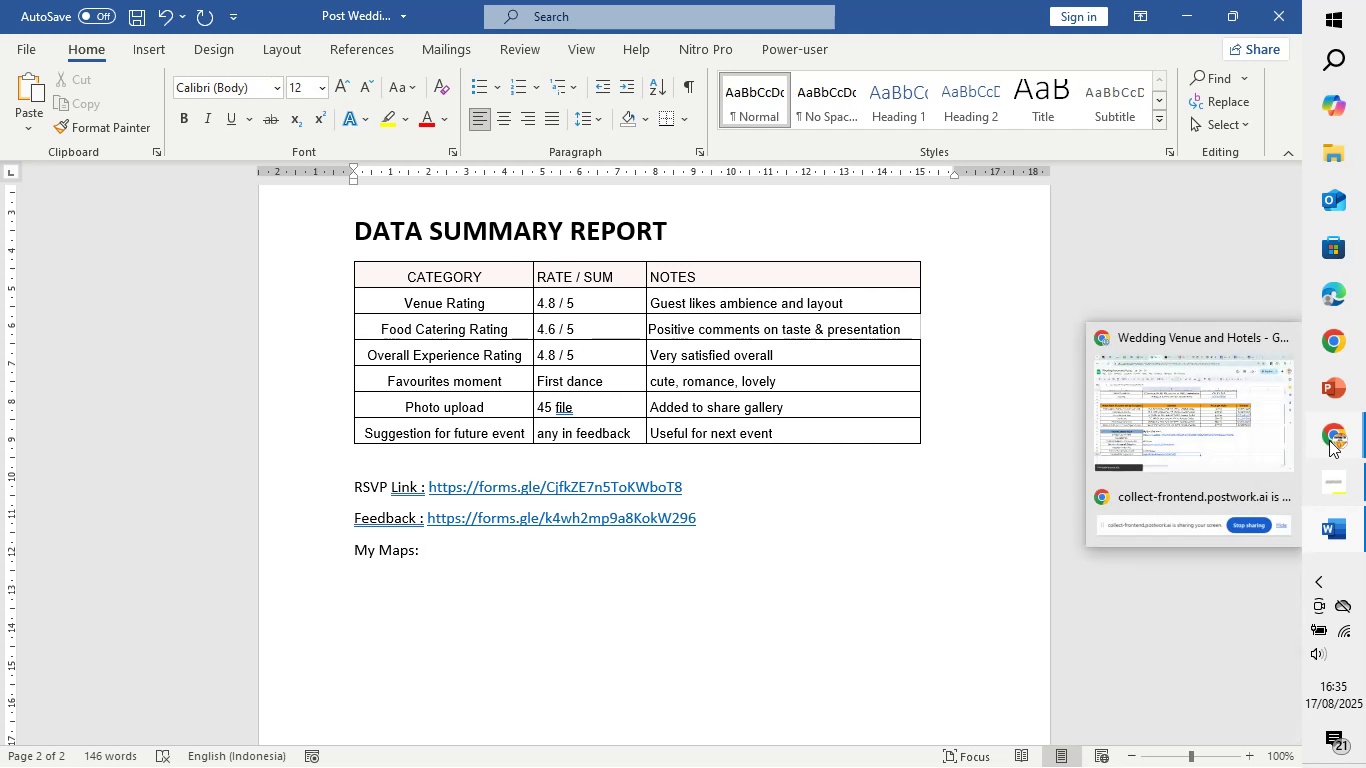 
left_click([1329, 440])
 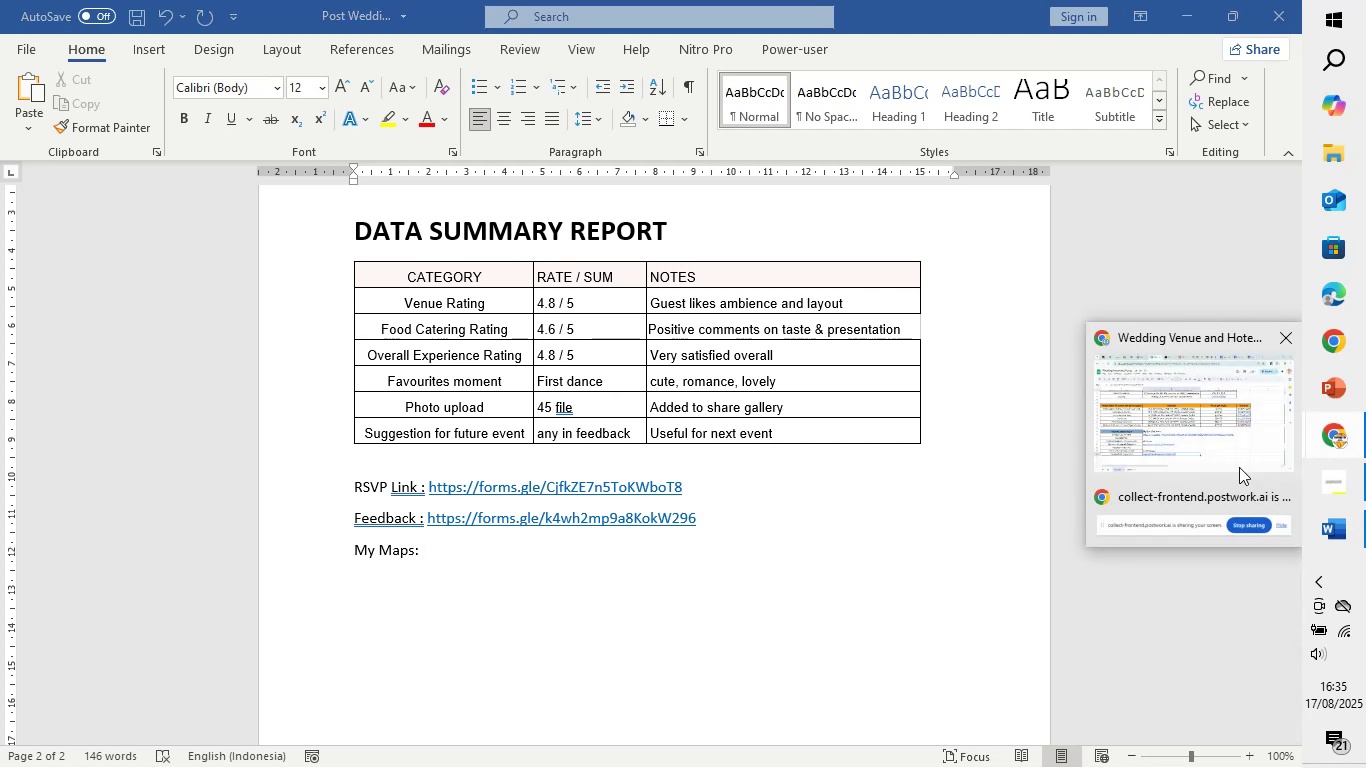 
left_click([1239, 467])
 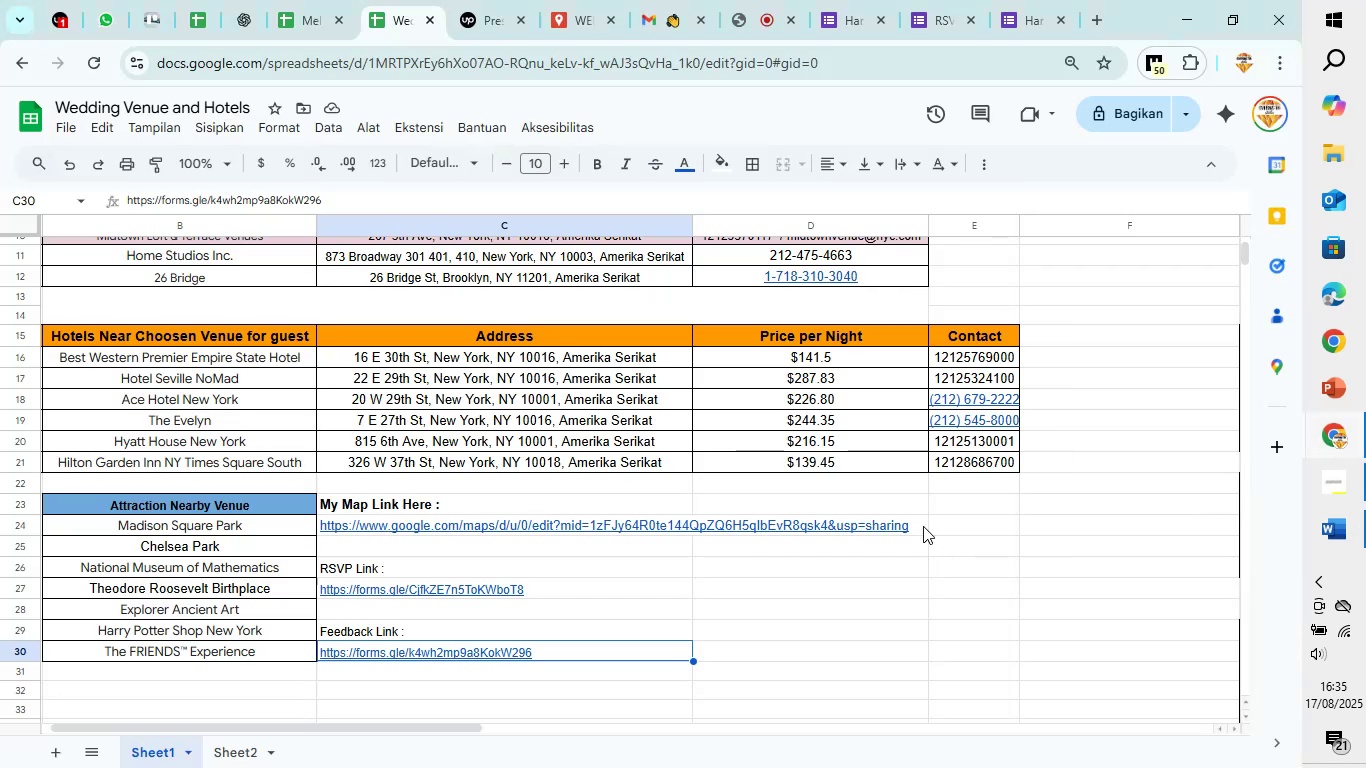 
left_click([922, 526])
 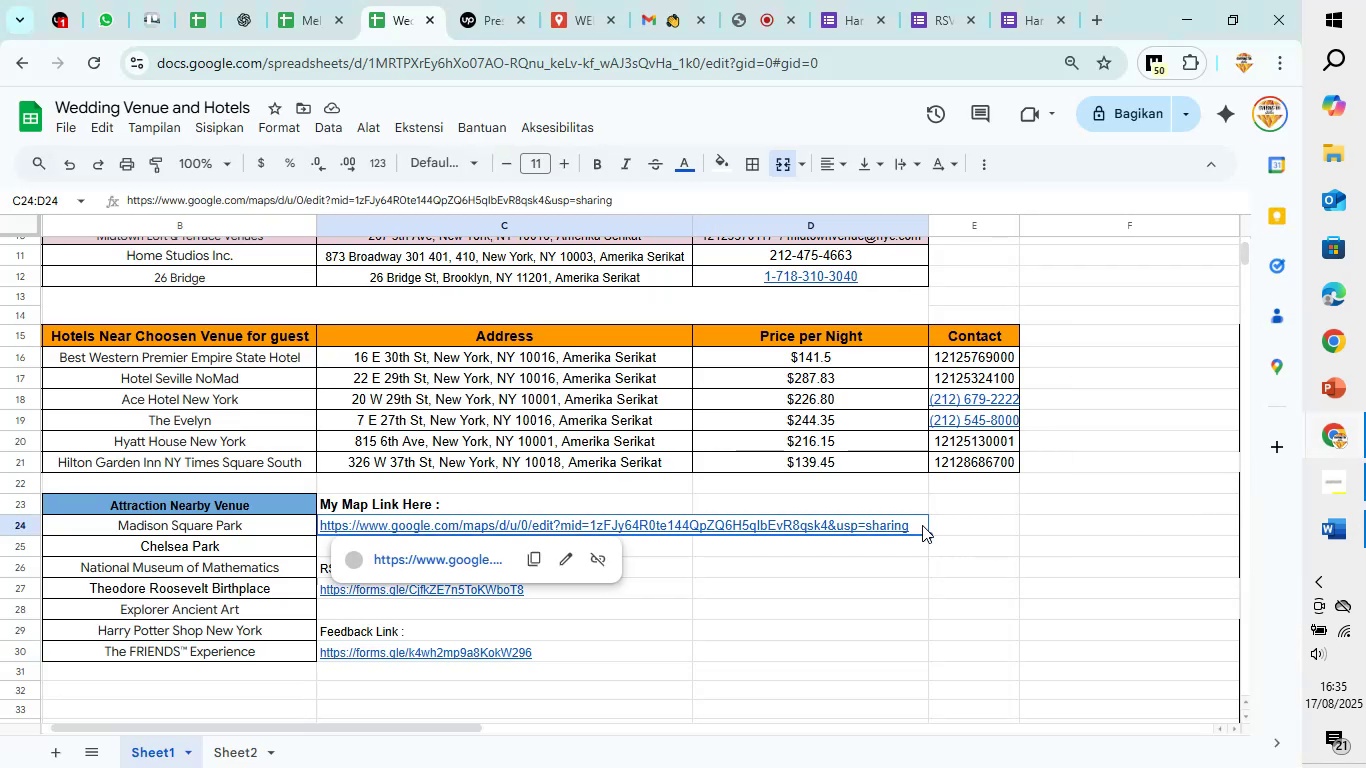 
key(Control+C)
 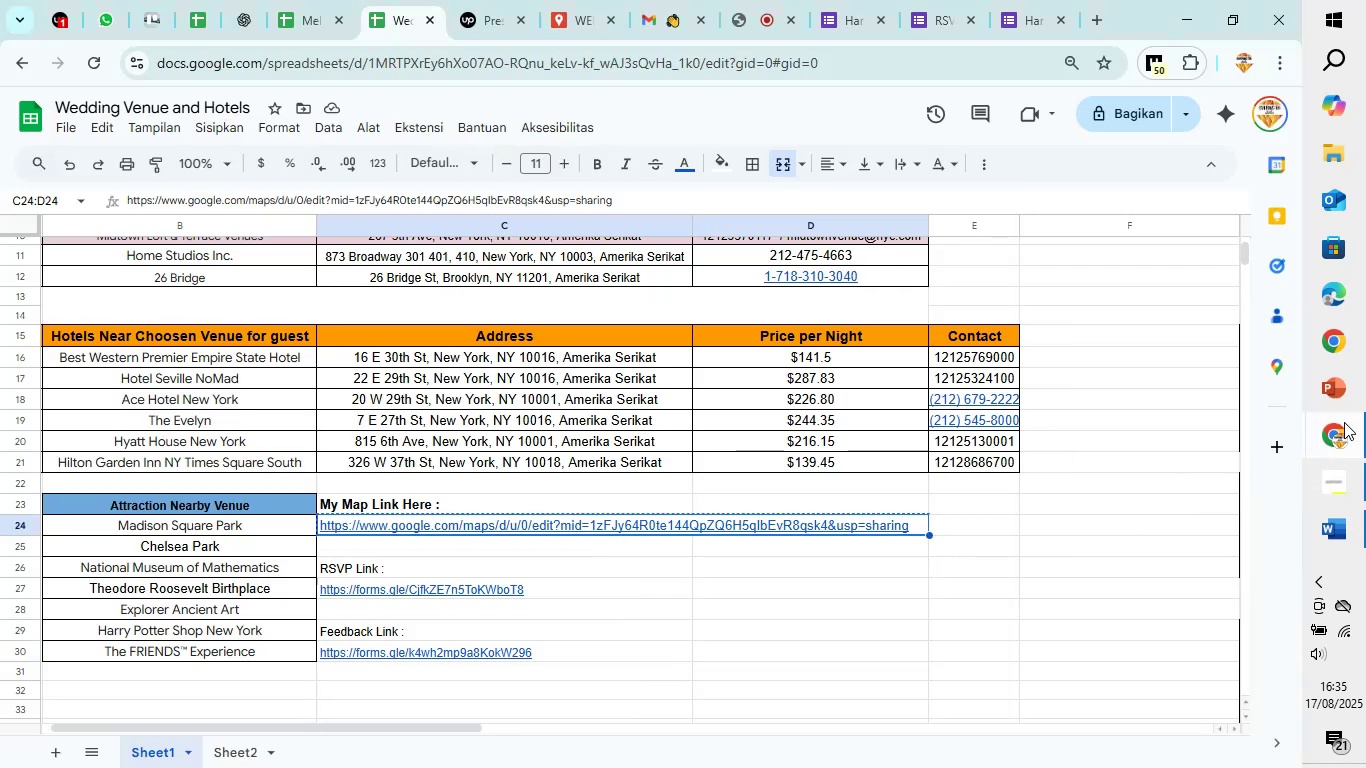 
left_click([1334, 529])
 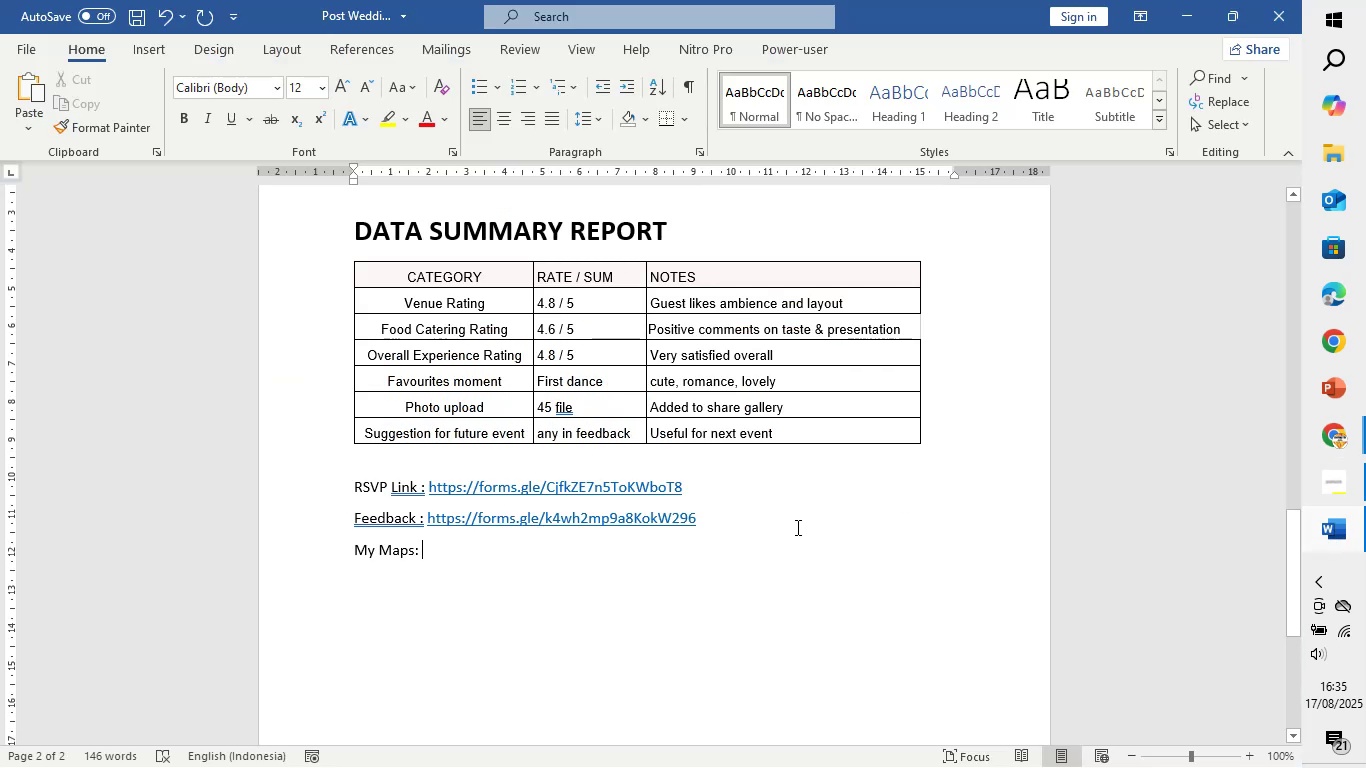 
key(Control+V)
 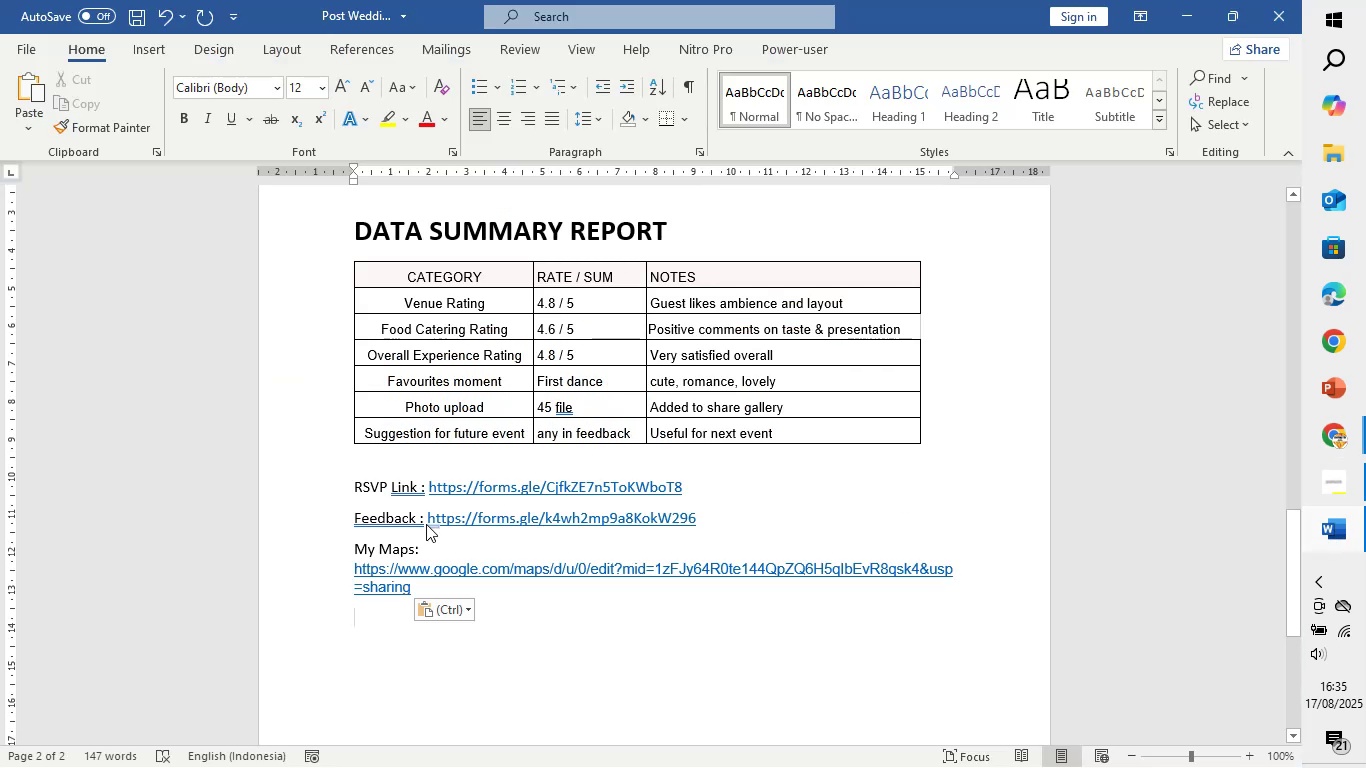 
left_click([417, 521])
 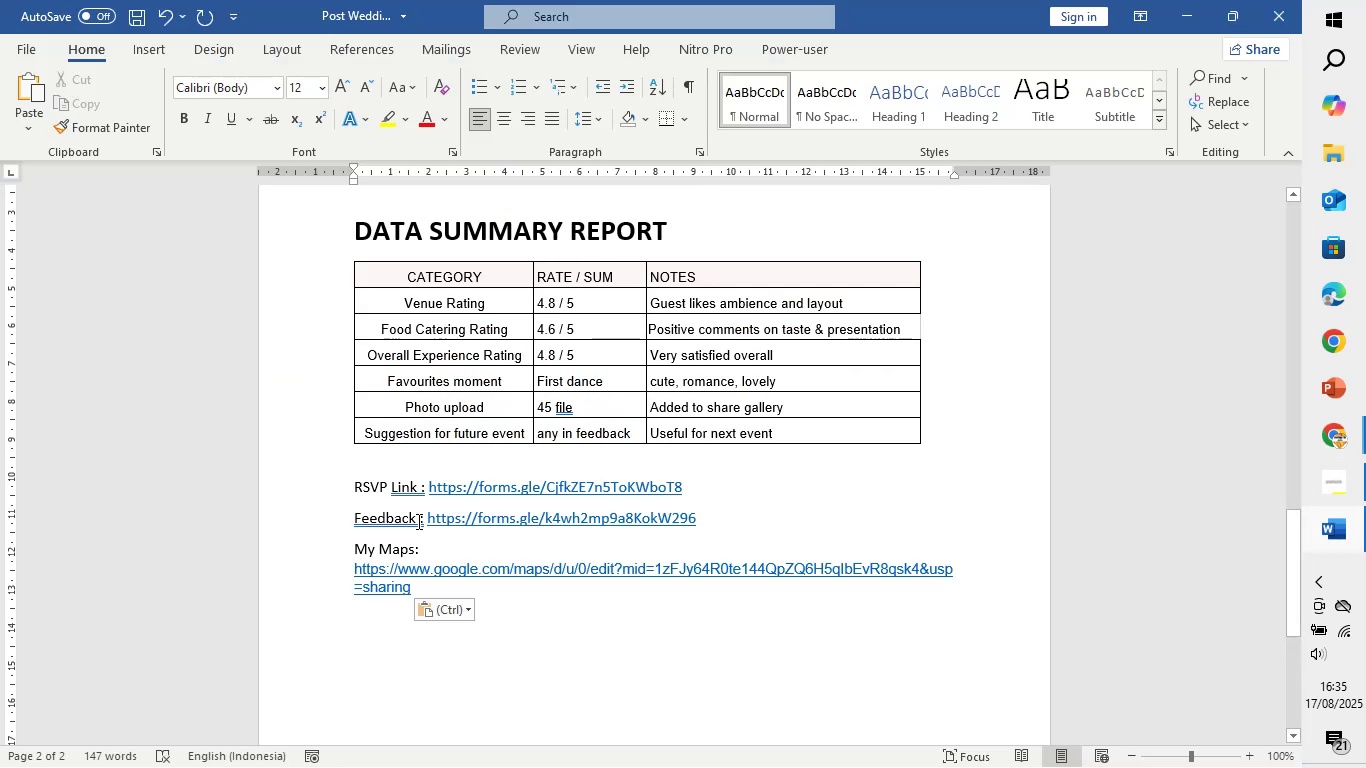 
right_click([417, 521])
 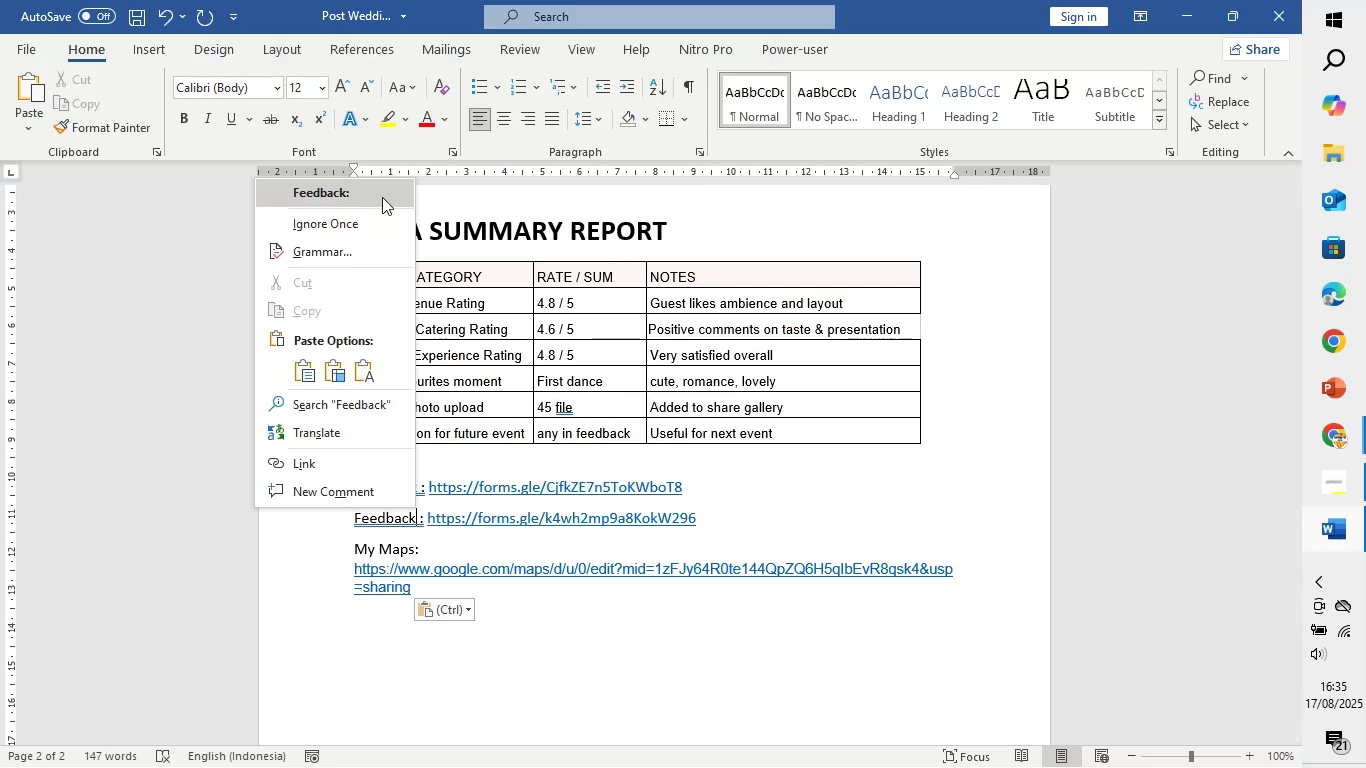 
left_click([382, 196])
 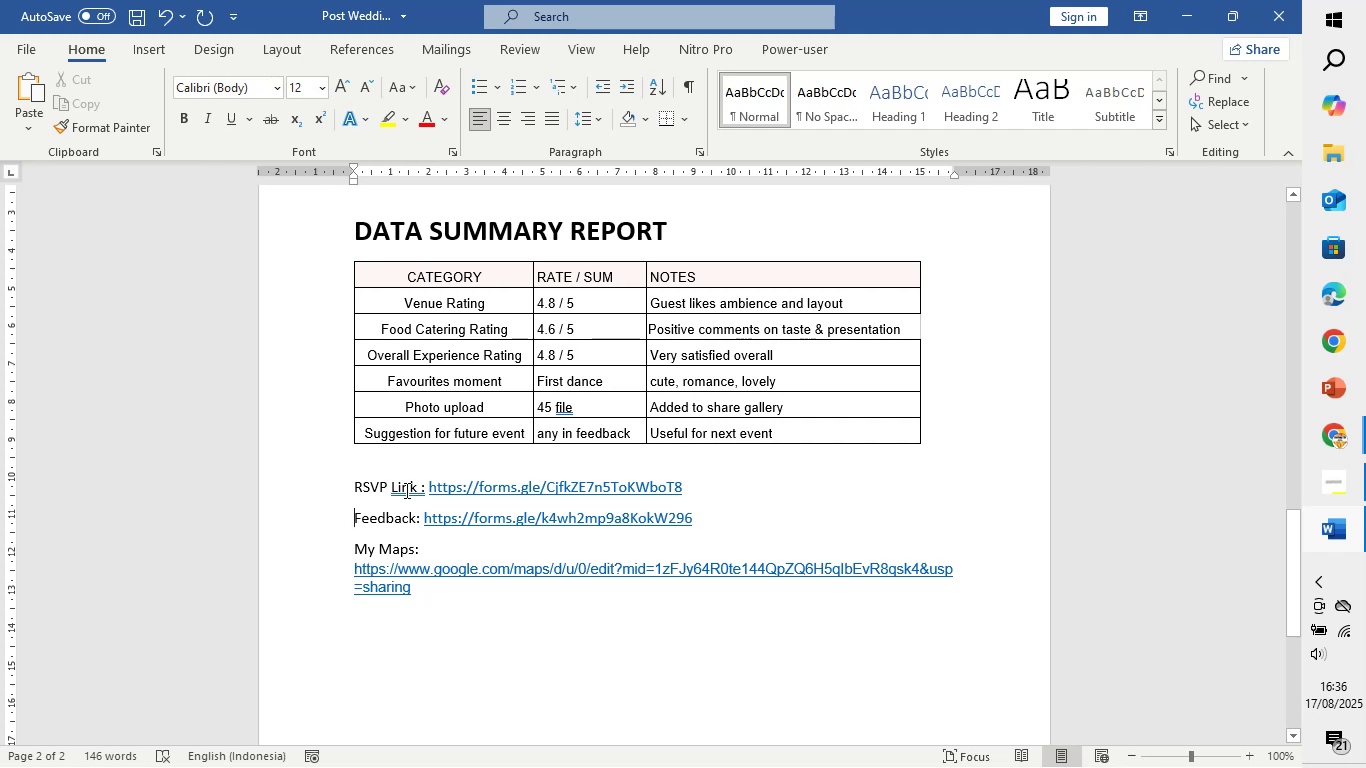 
right_click([403, 487])
 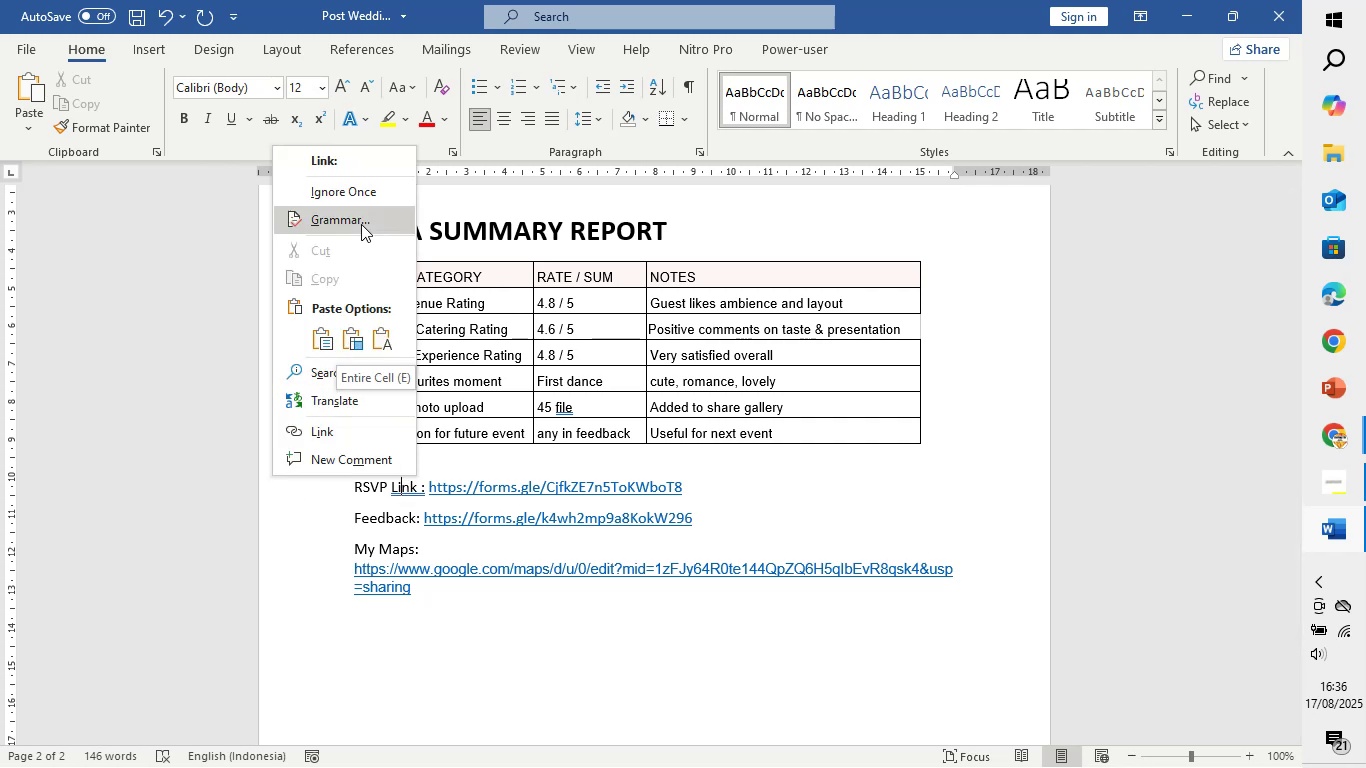 
wait(5.03)
 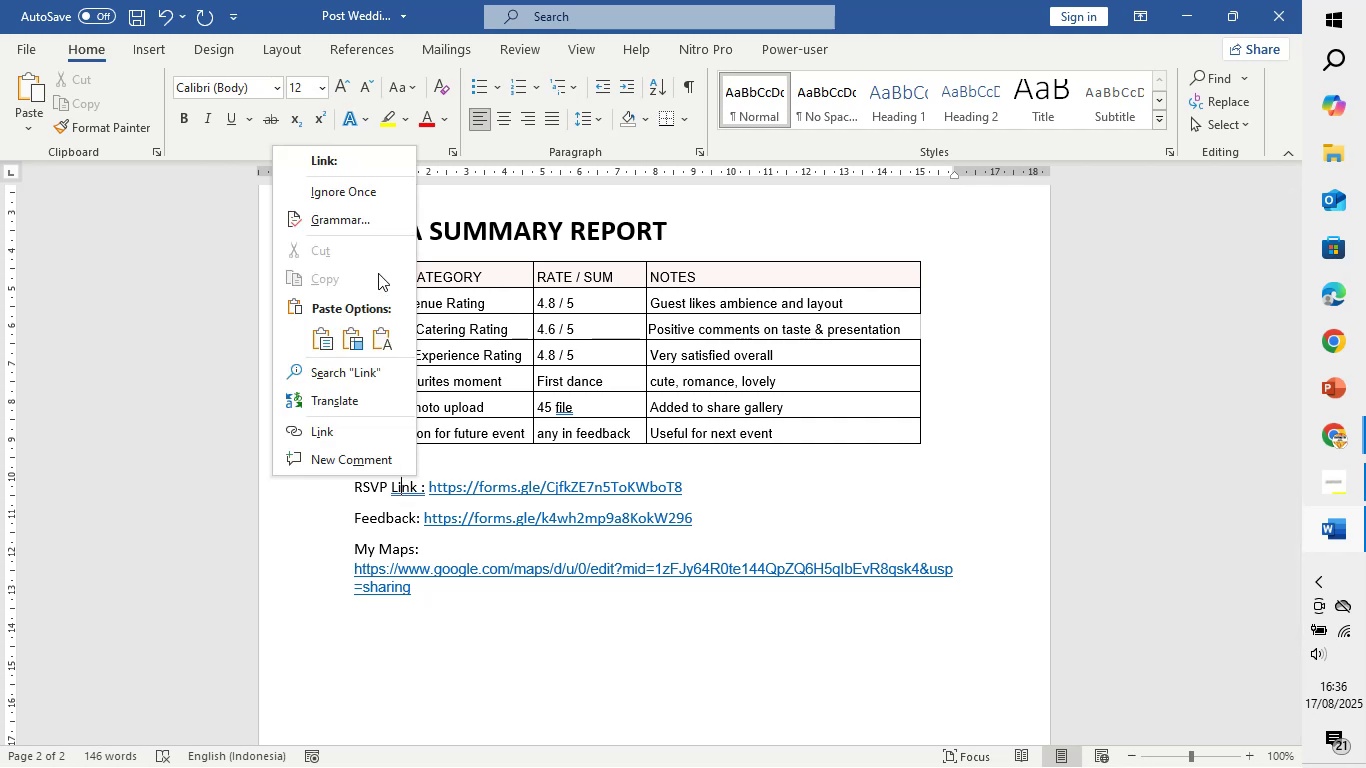 
left_click([366, 155])
 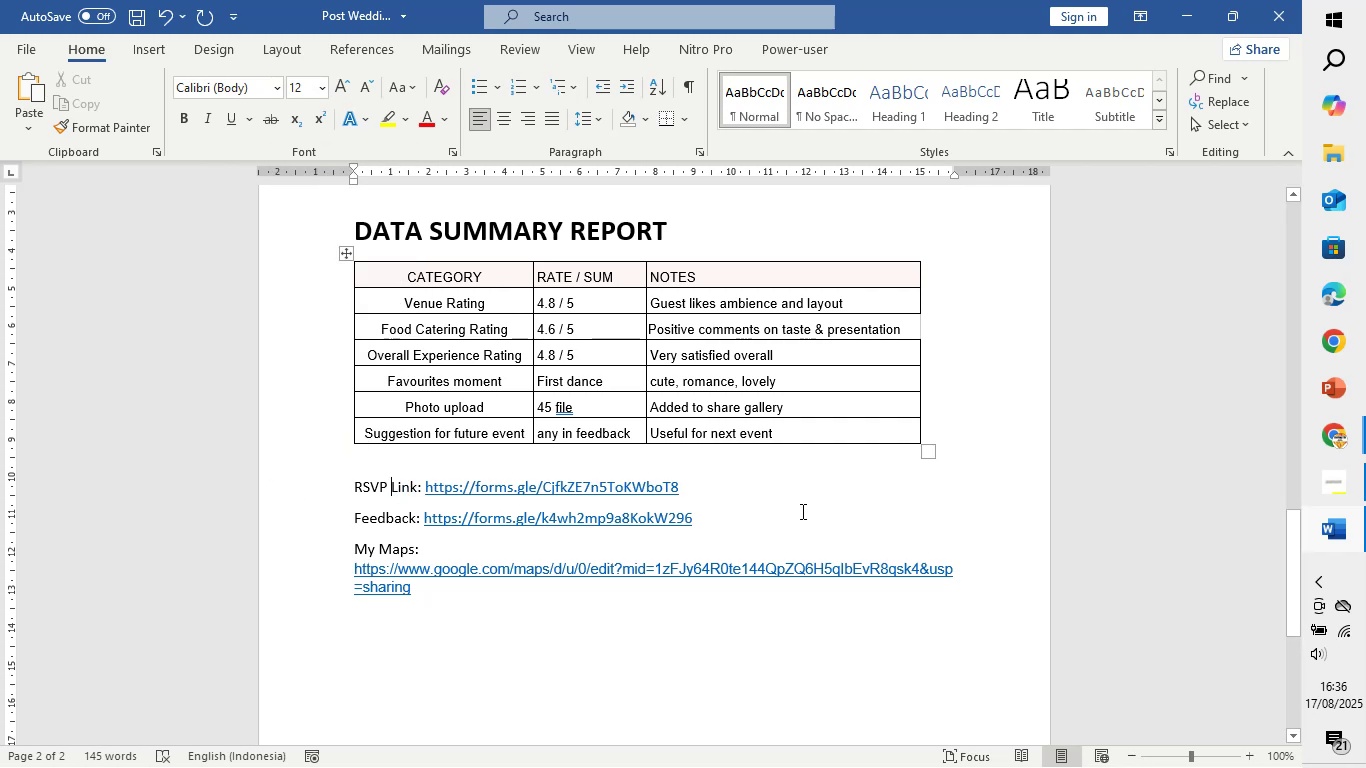 
scroll: coordinate [801, 511], scroll_direction: up, amount: 2.0
 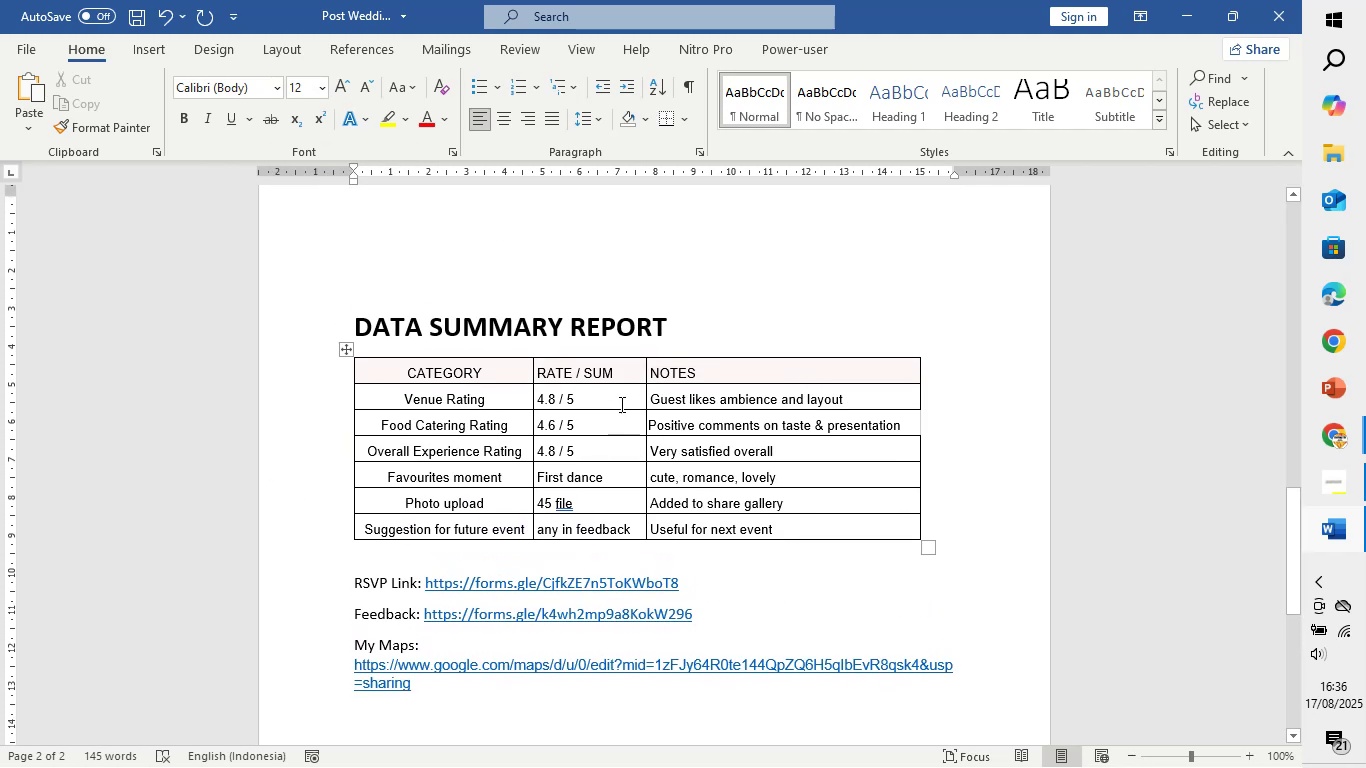 
left_click([620, 398])
 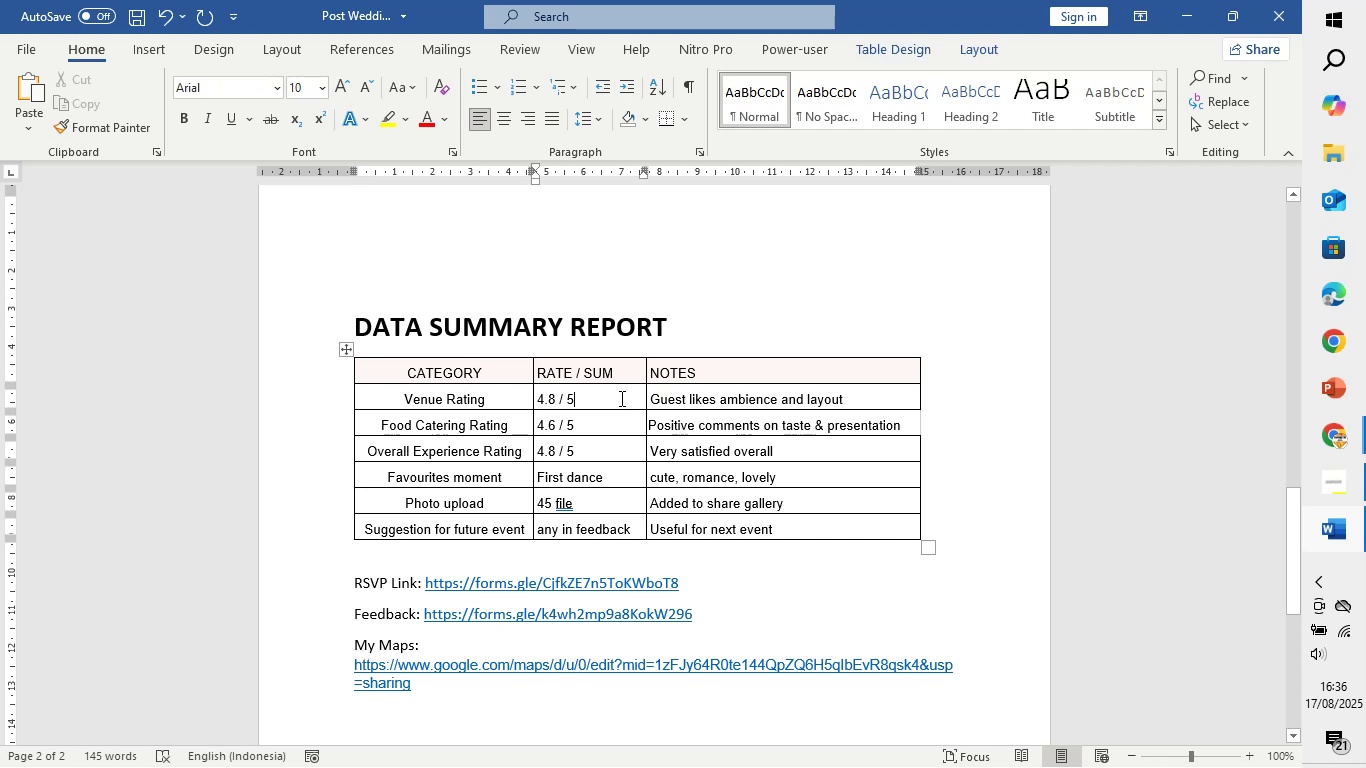 
scroll: coordinate [620, 398], scroll_direction: up, amount: 4.0
 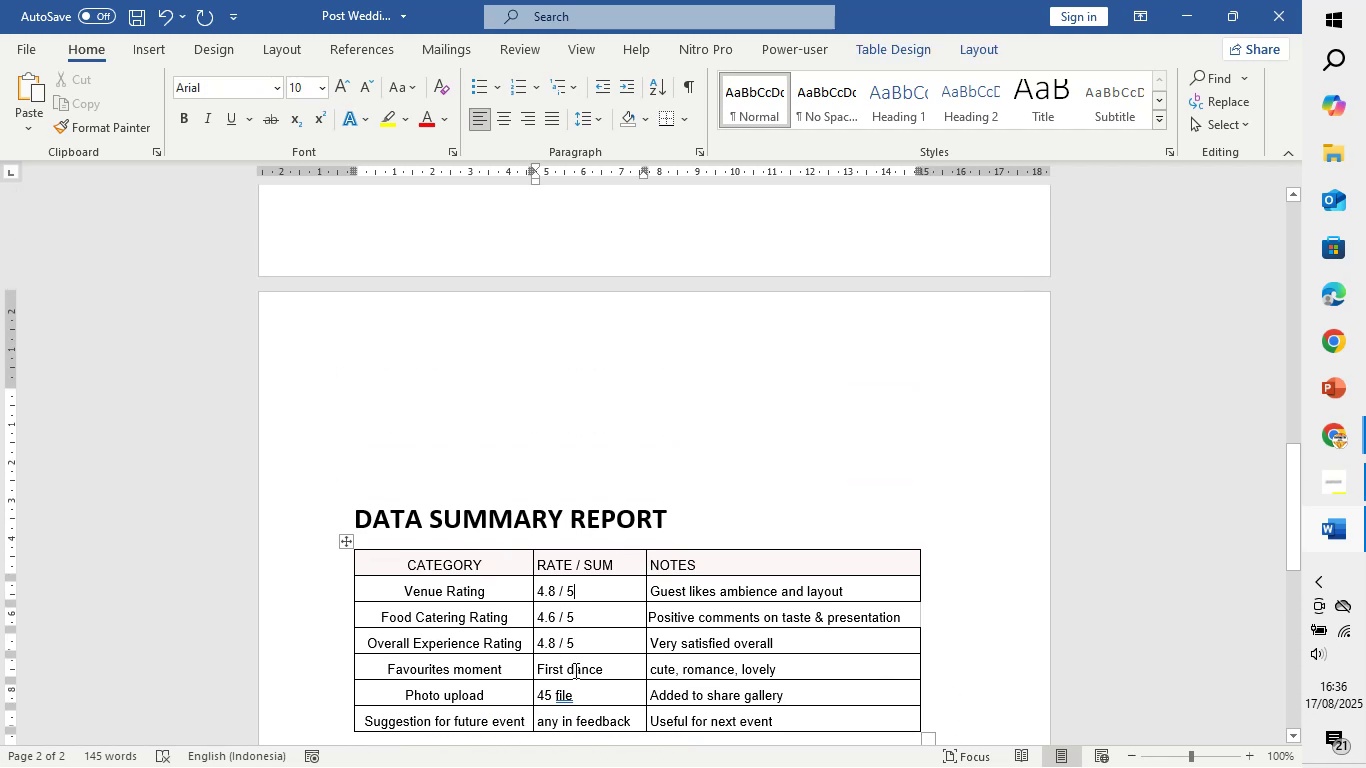 
left_click([573, 668])
 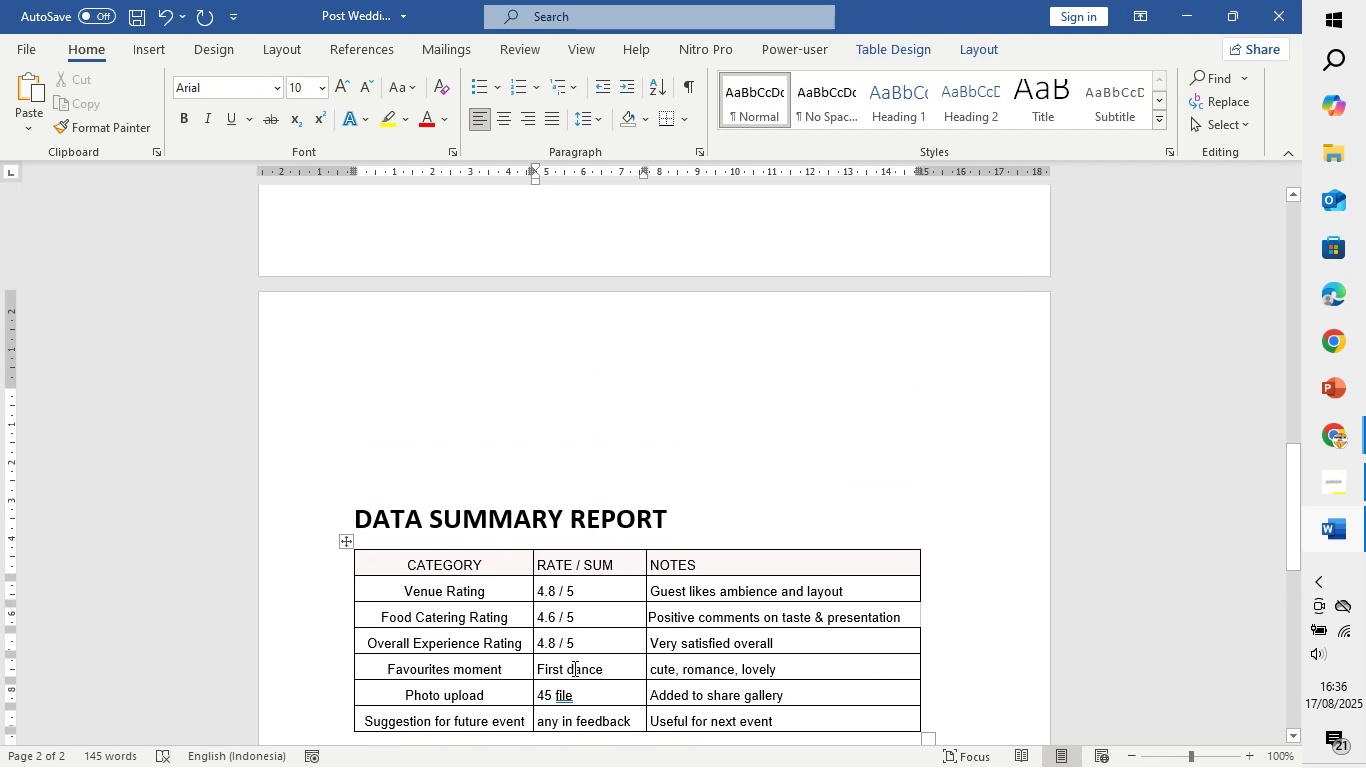 
key(Backspace)
 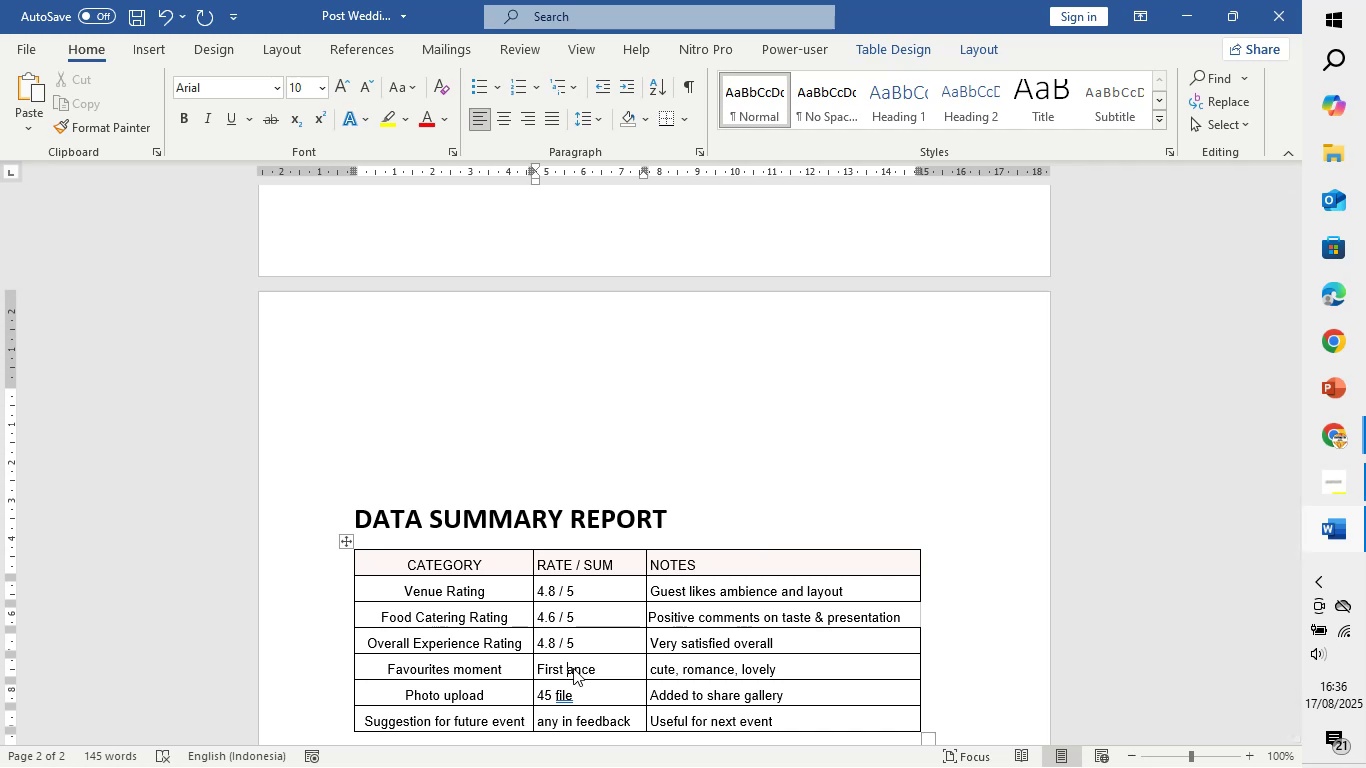 
key(Shift+D)
 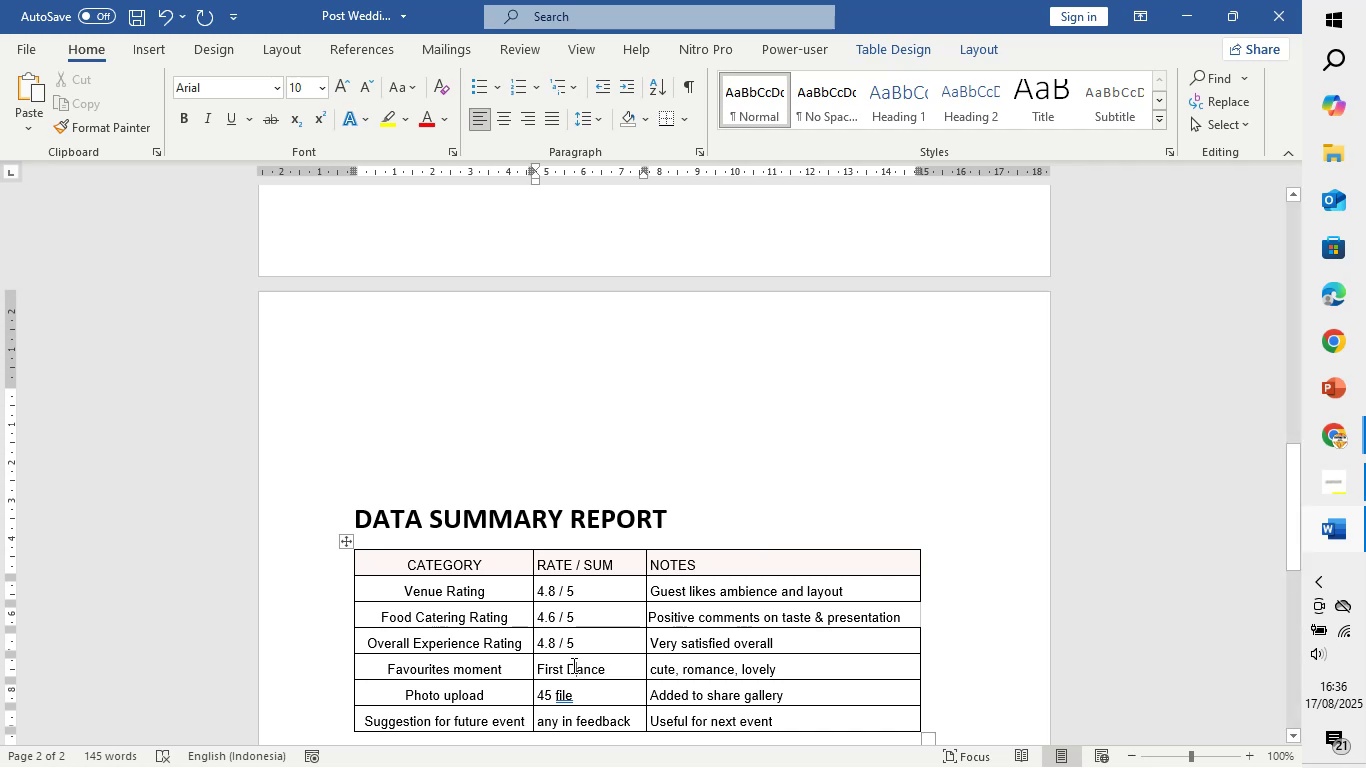 
mouse_move([563, 654])
 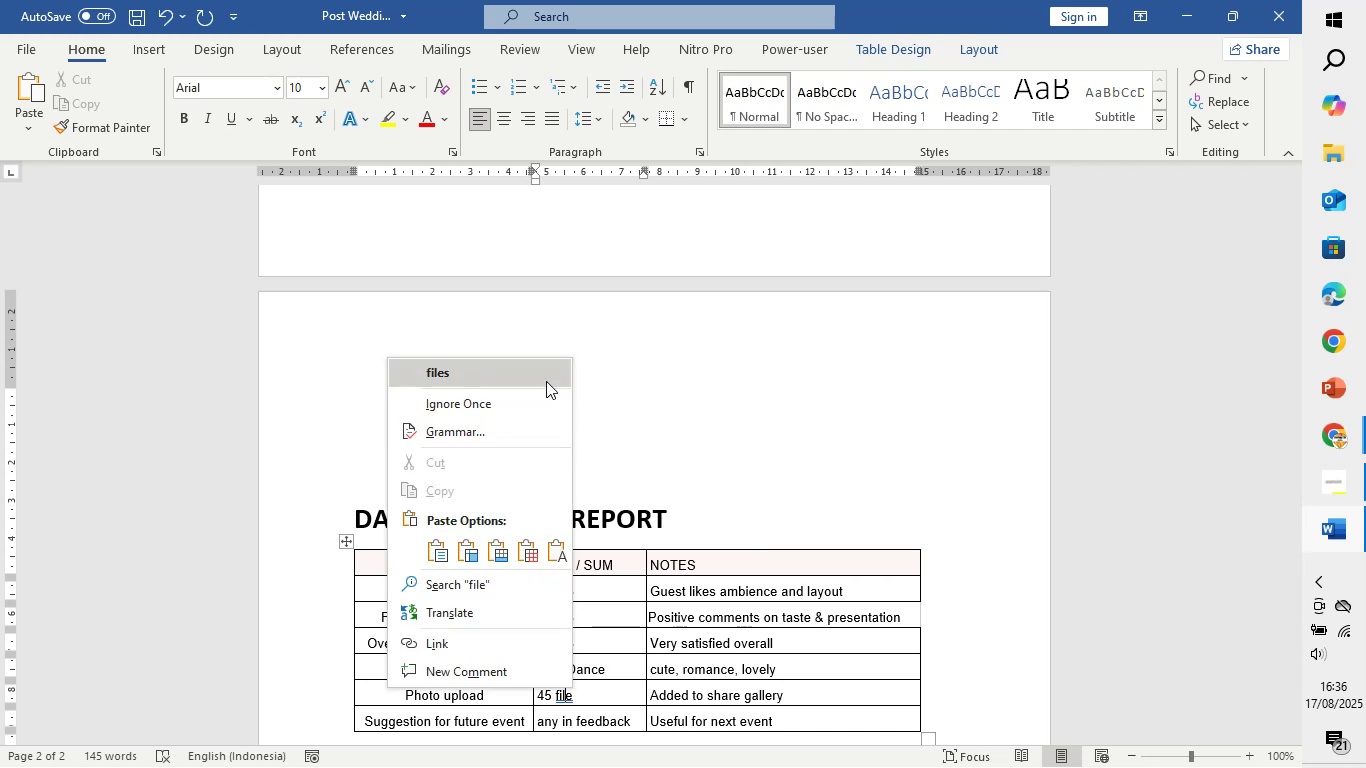 
left_click([546, 381])
 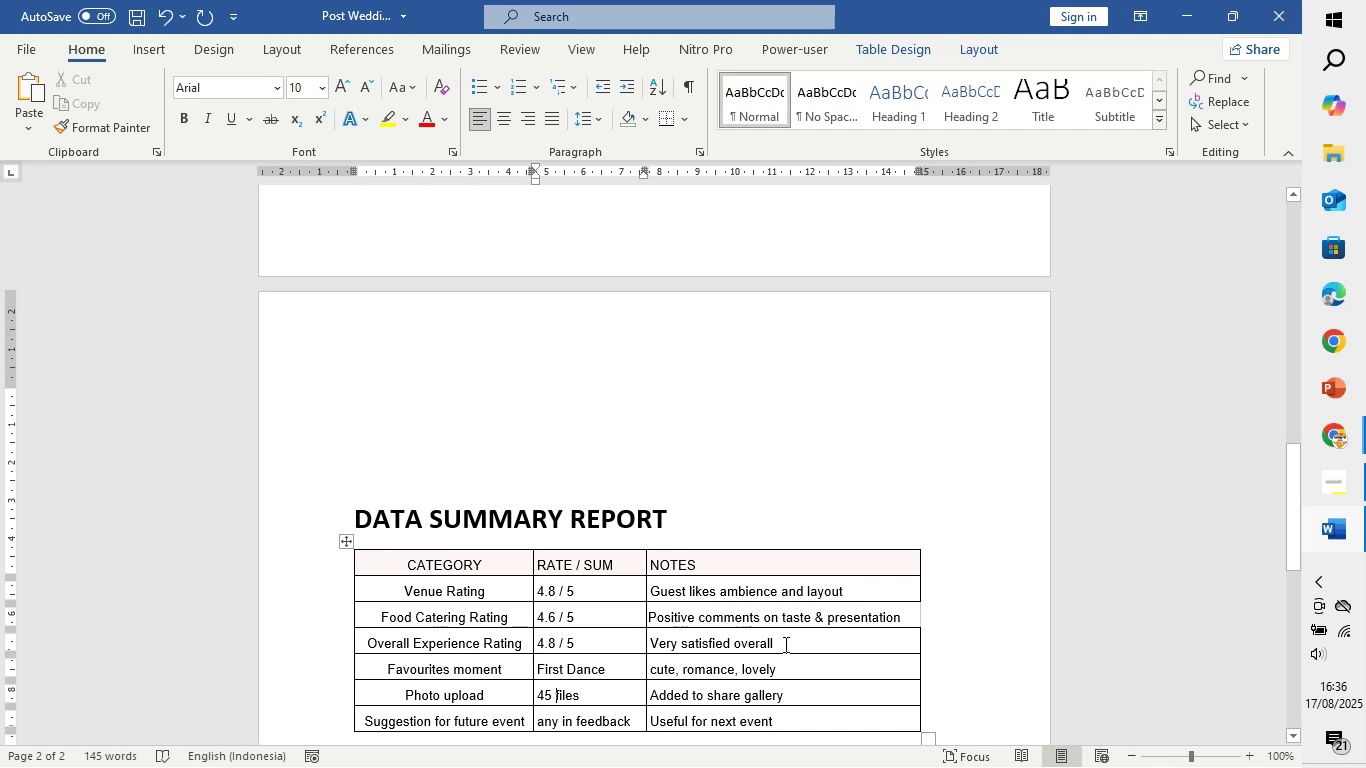 
scroll: coordinate [784, 644], scroll_direction: up, amount: 9.0
 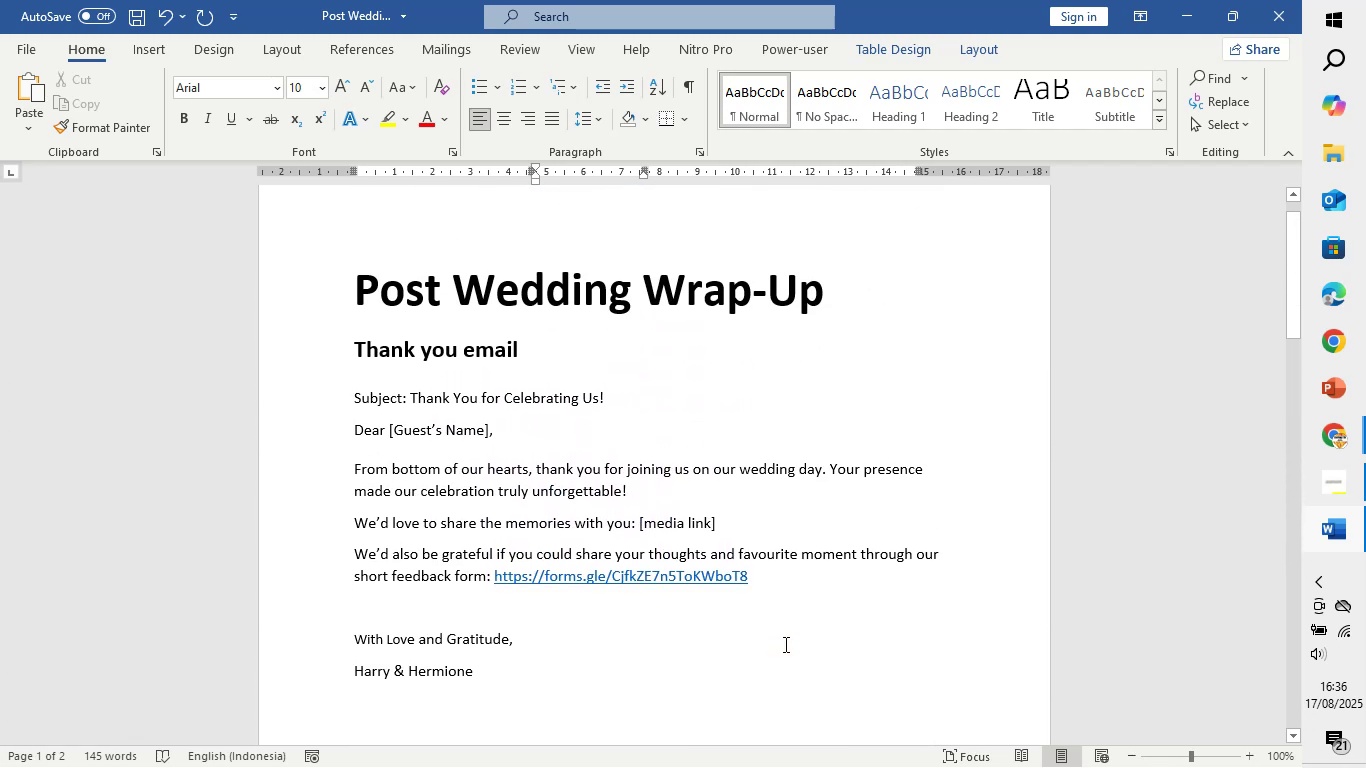 
scroll: coordinate [784, 644], scroll_direction: down, amount: 27.0
 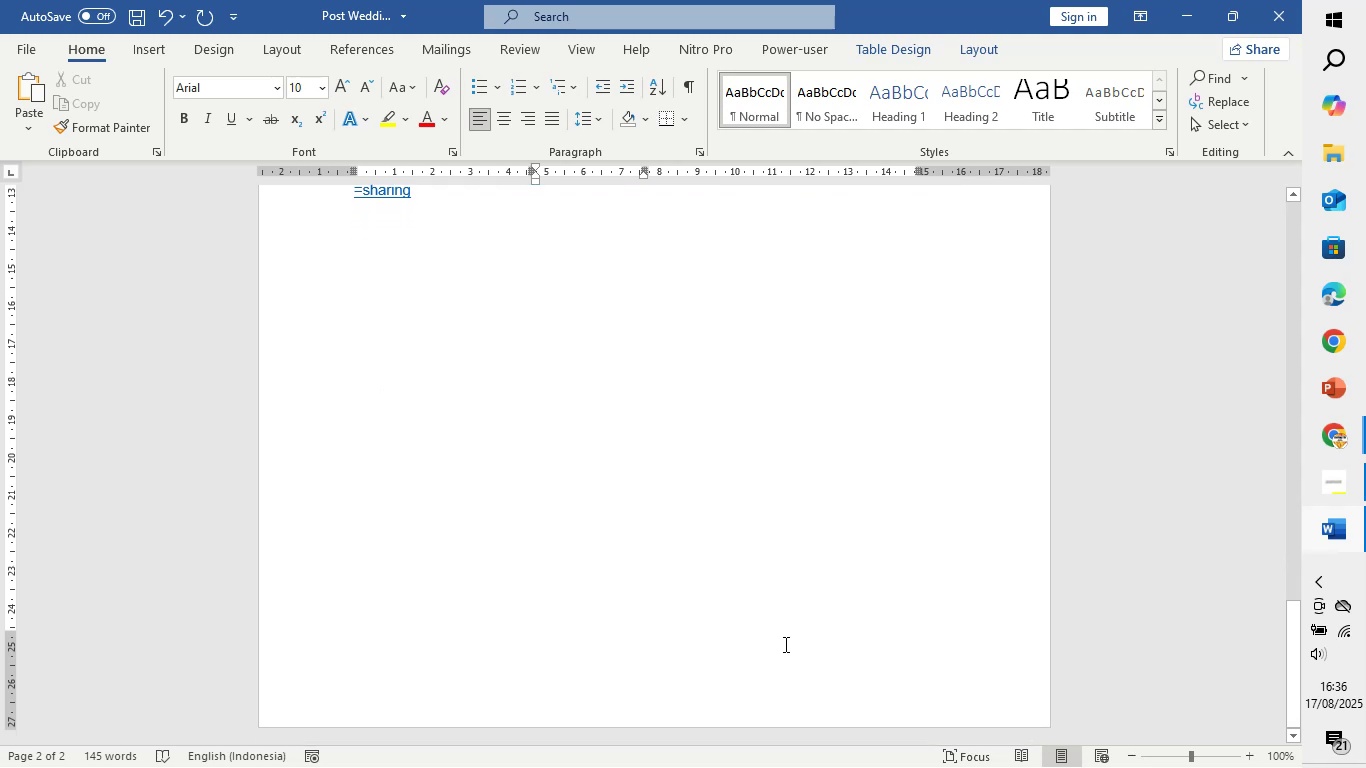 
scroll: coordinate [784, 644], scroll_direction: up, amount: 5.0
 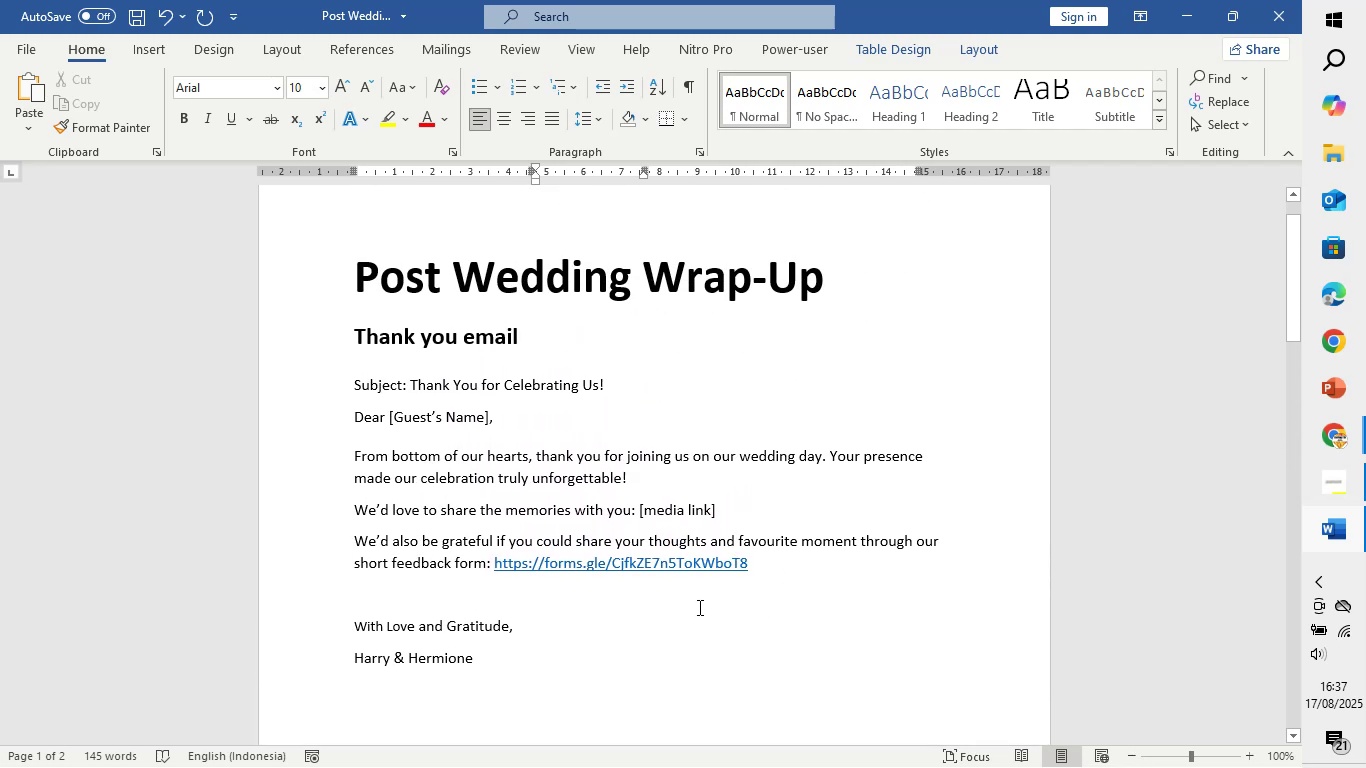 
wait(5.77)
 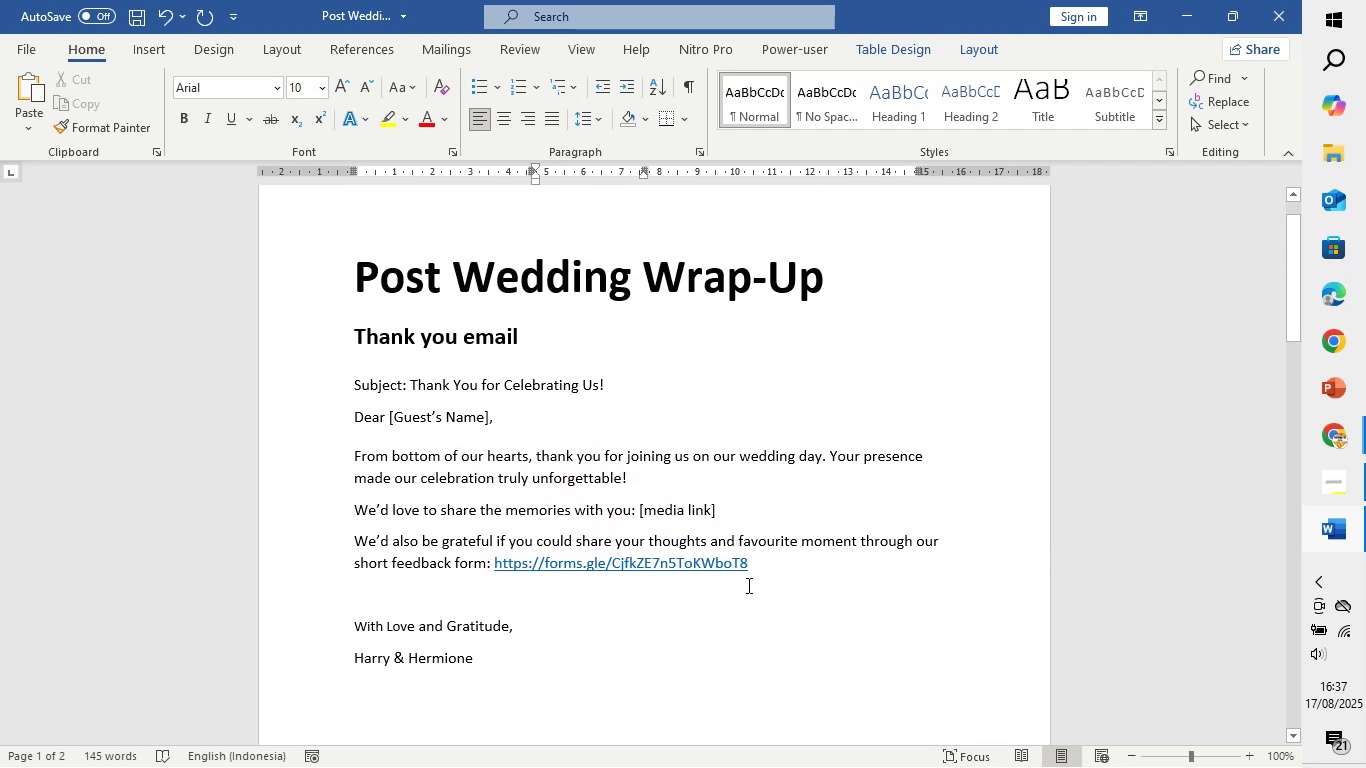 
key(Control+S)
 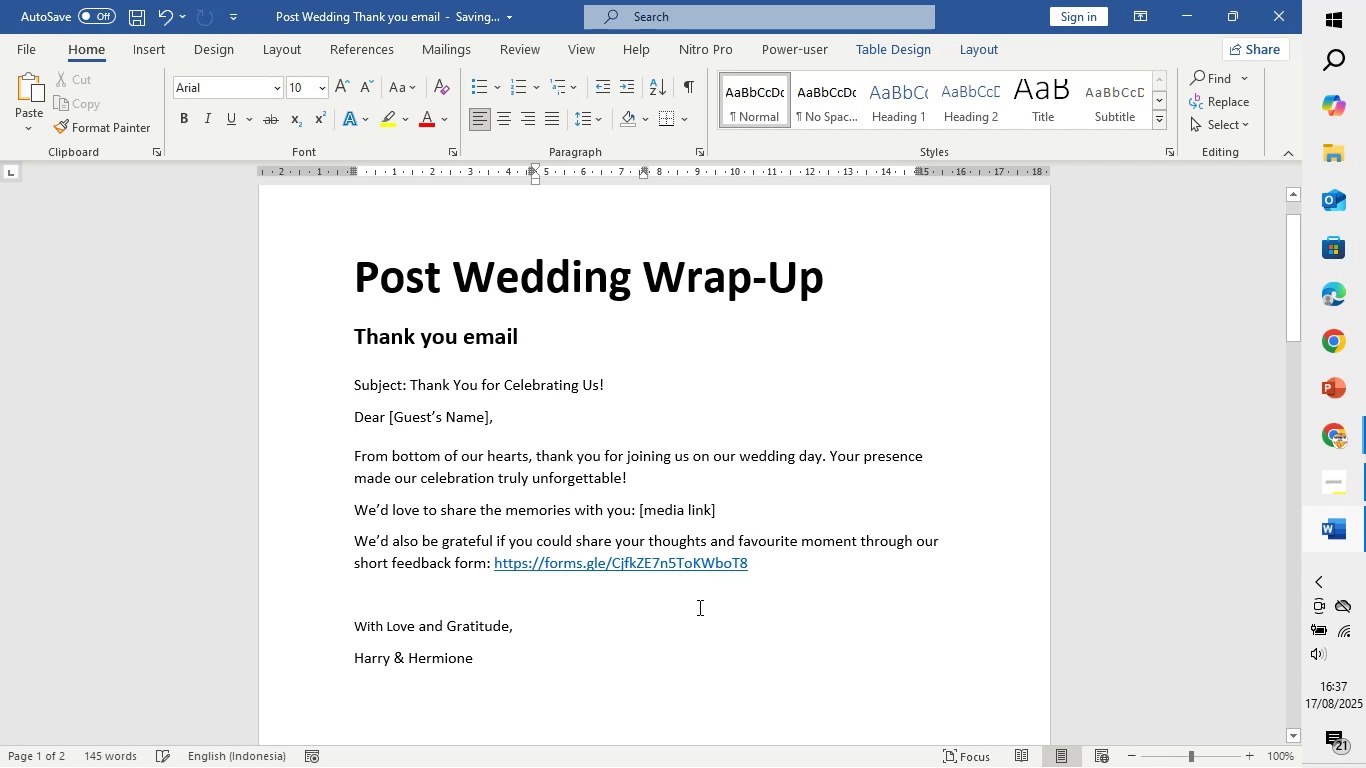 
key(Control+S)
 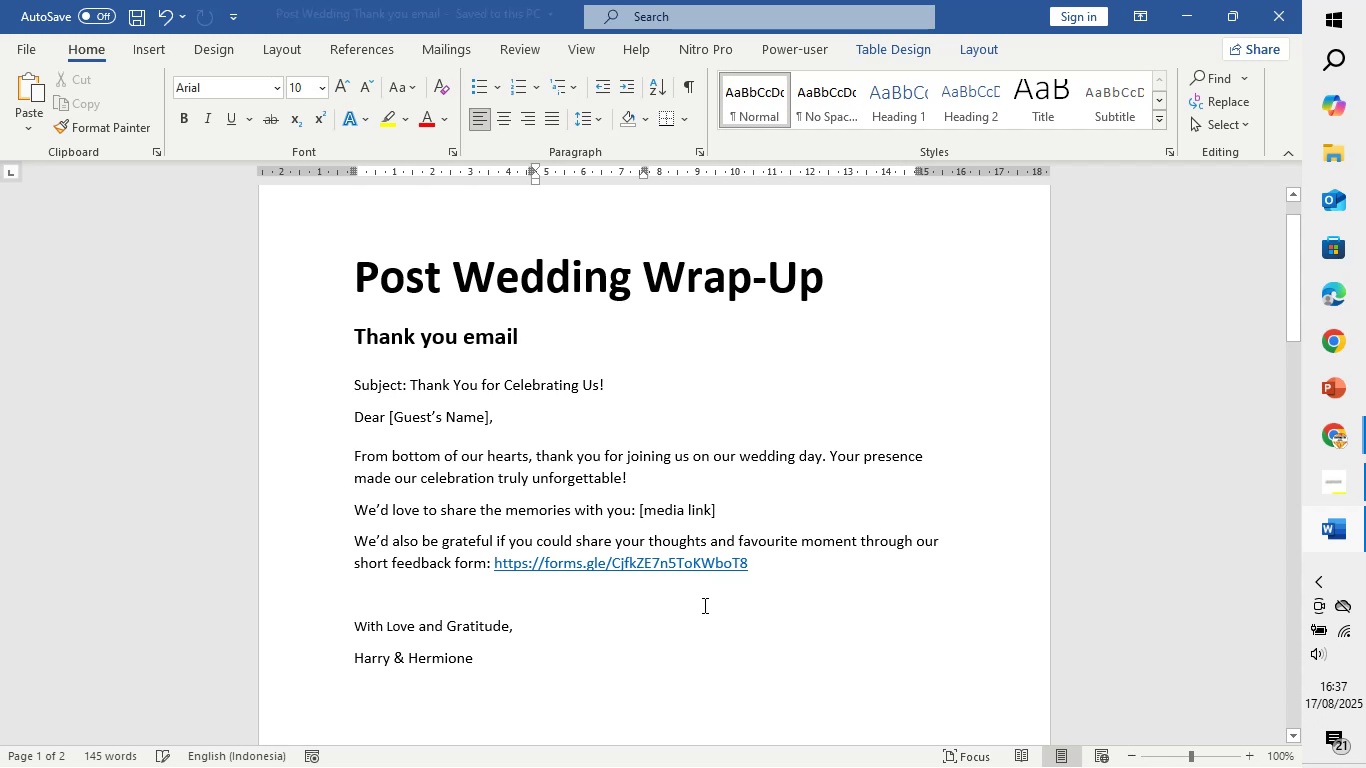 
key(Control+S)
 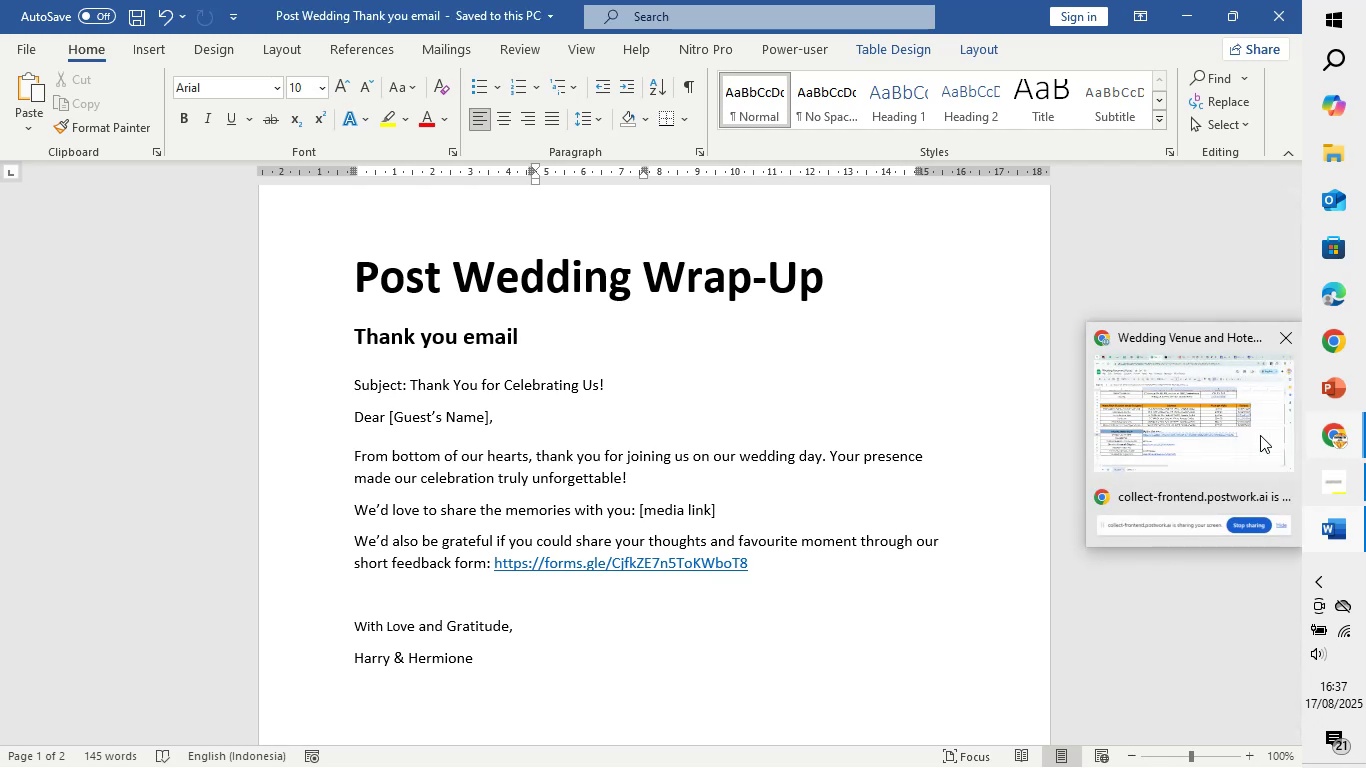 
left_click([1260, 435])
 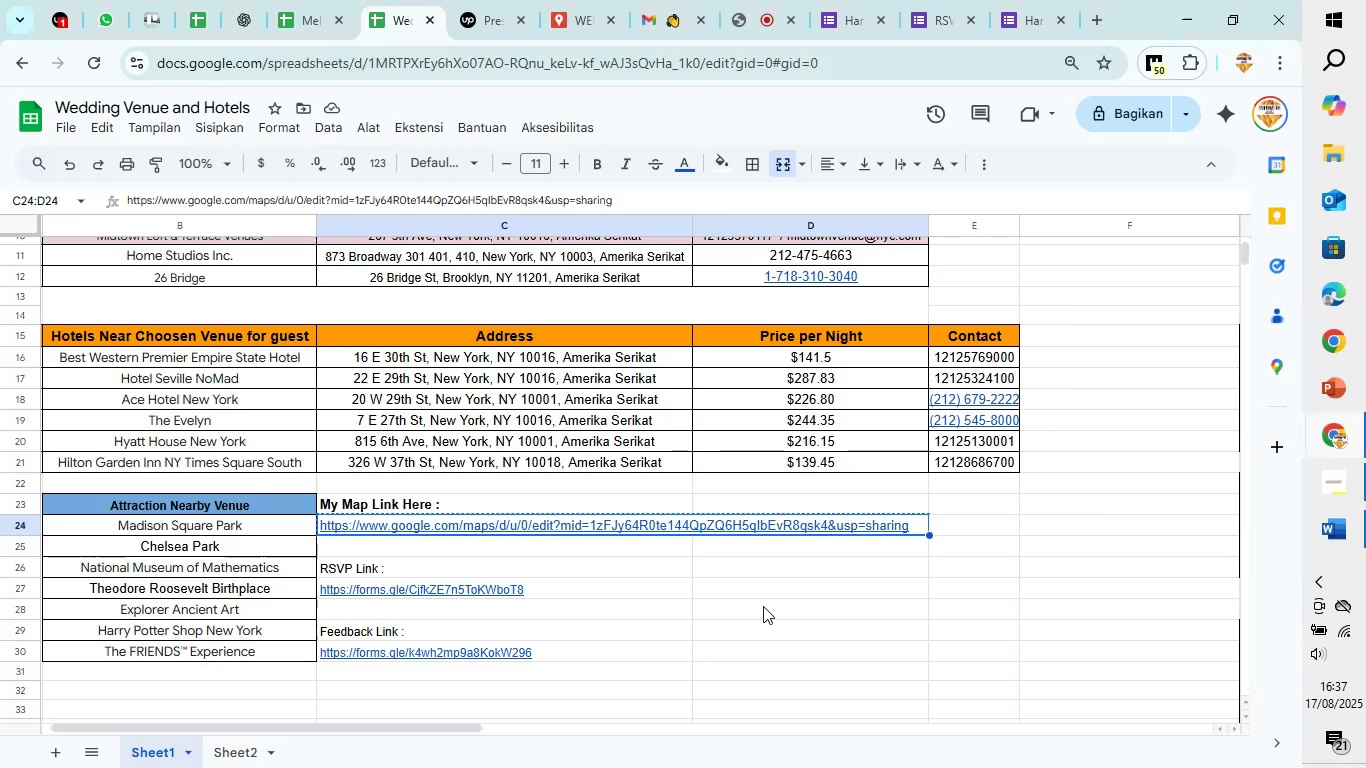 
left_click([757, 622])
 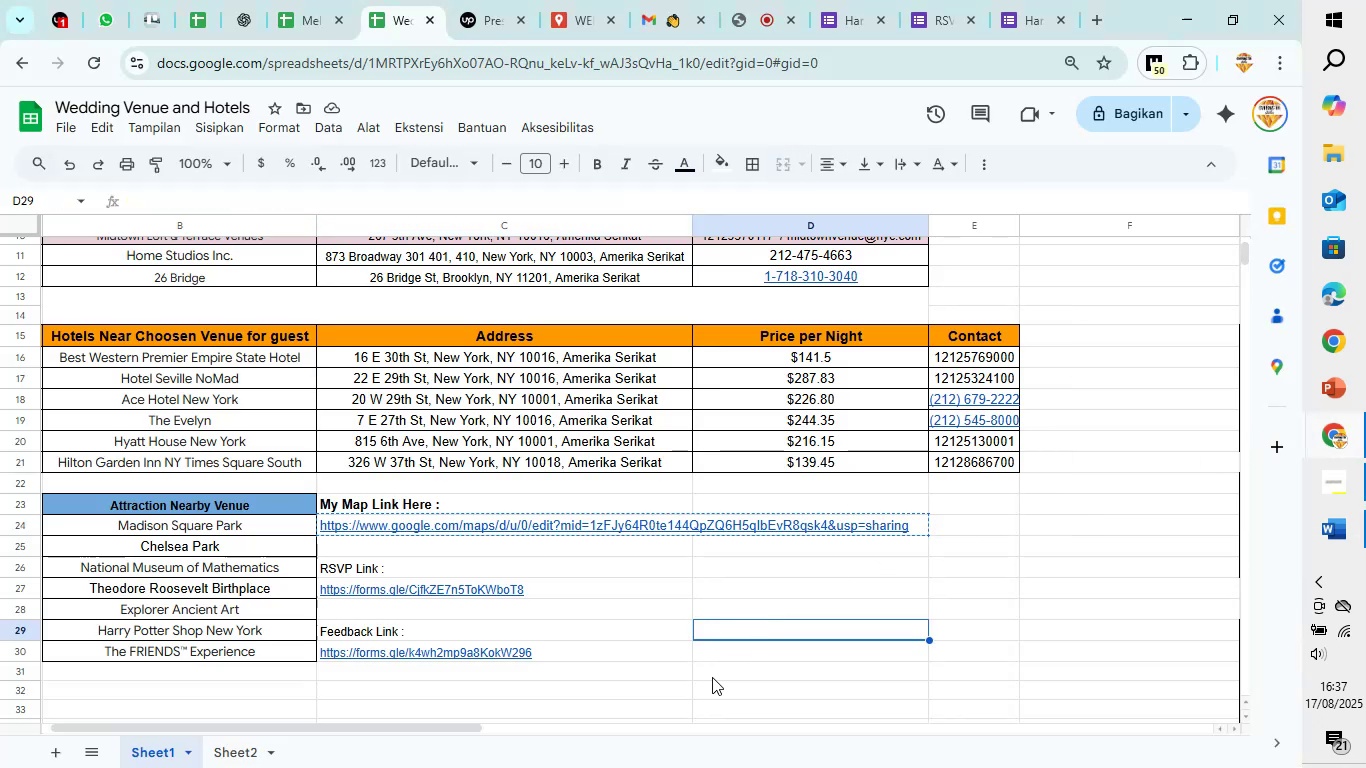 
scroll: coordinate [712, 677], scroll_direction: up, amount: 4.0
 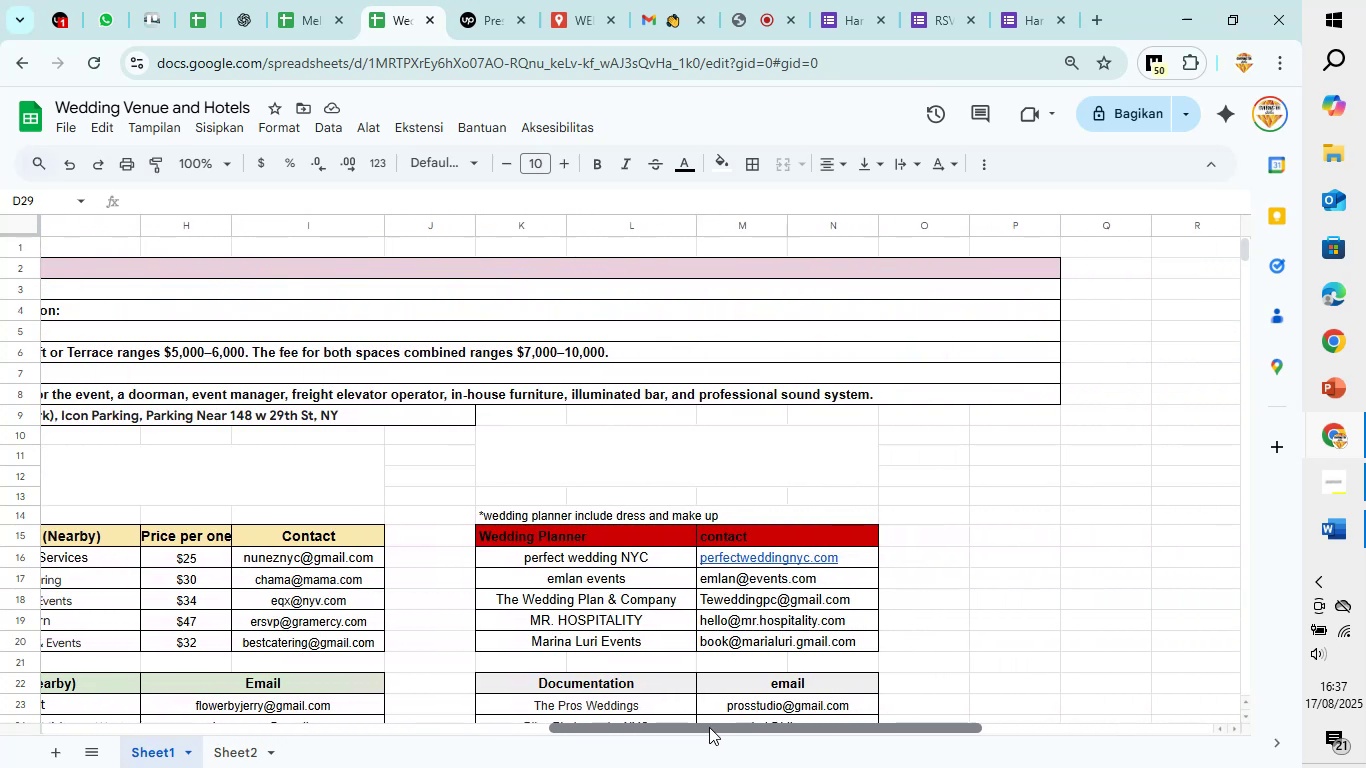 
wait(14.04)
 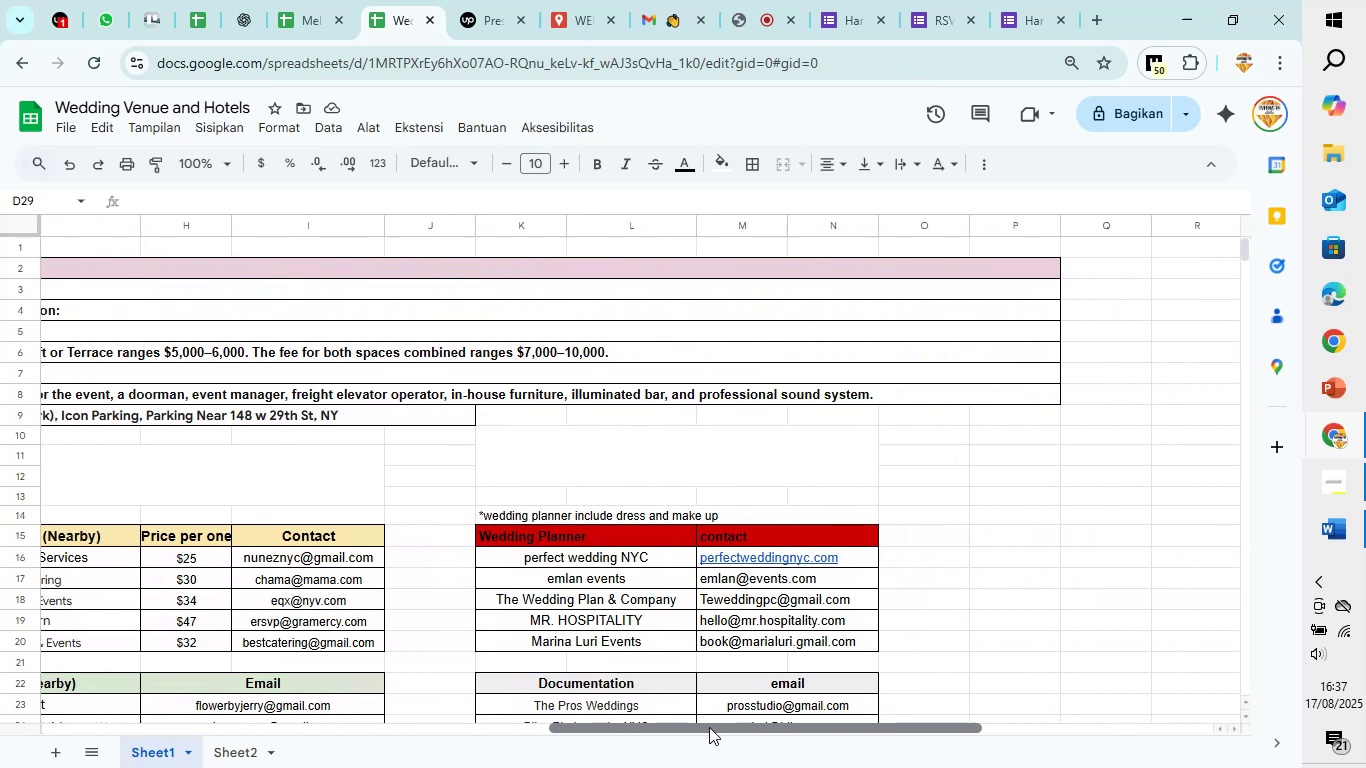 
left_click([1128, 115])
 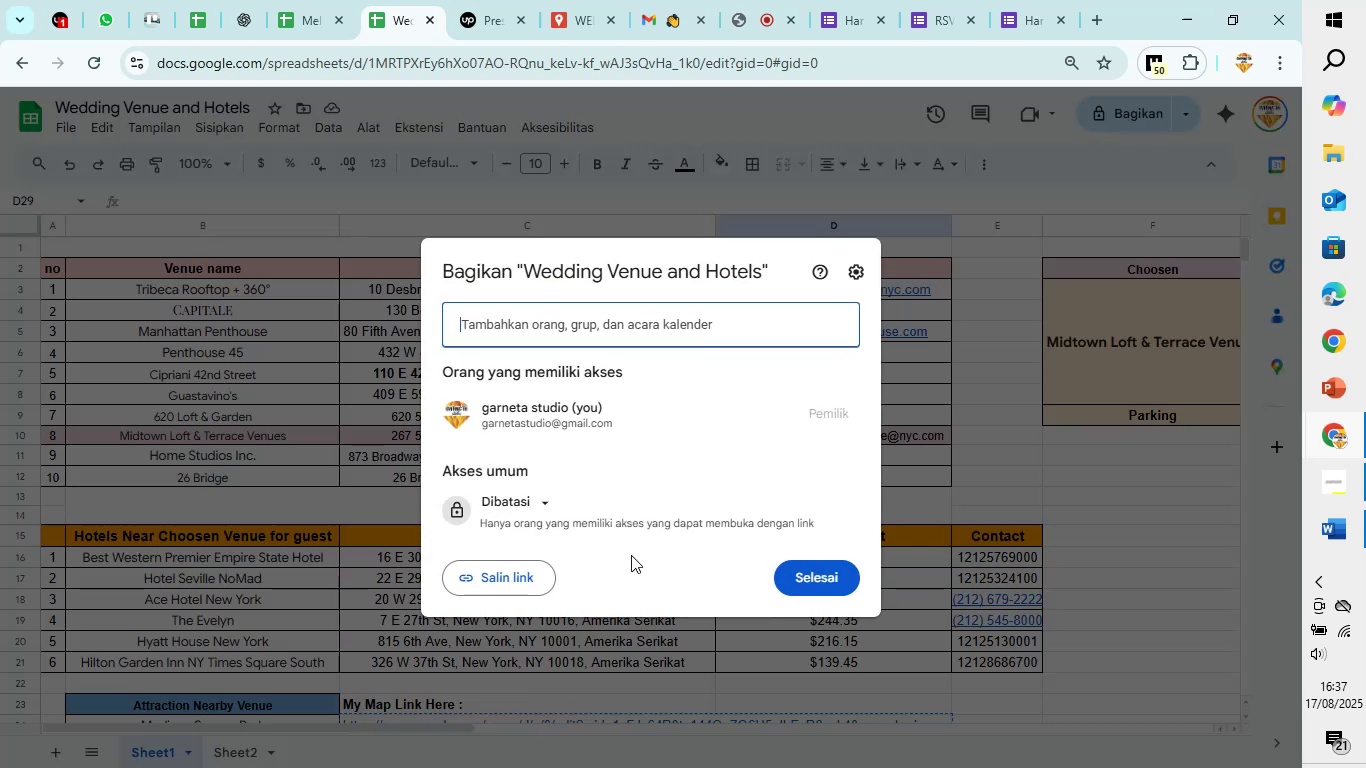 
left_click([477, 586])
 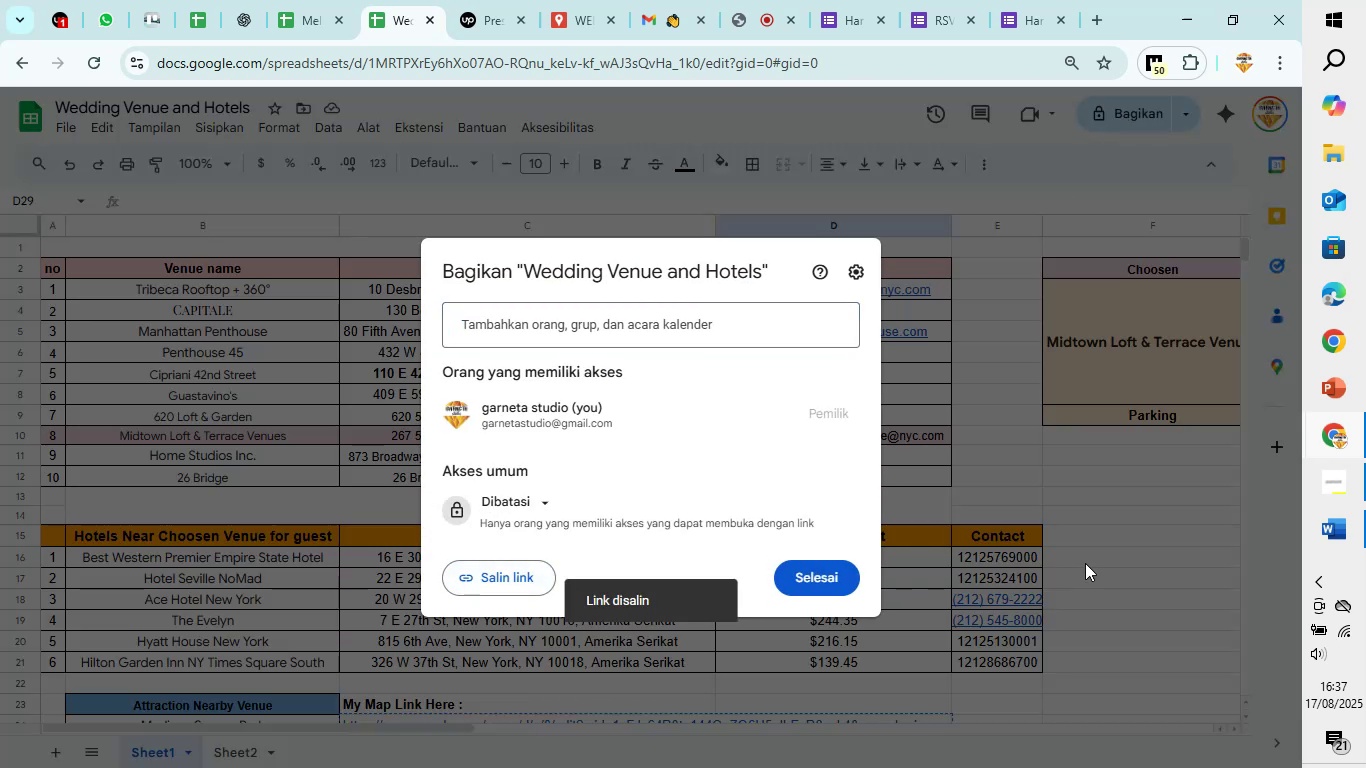 
left_click([1085, 563])
 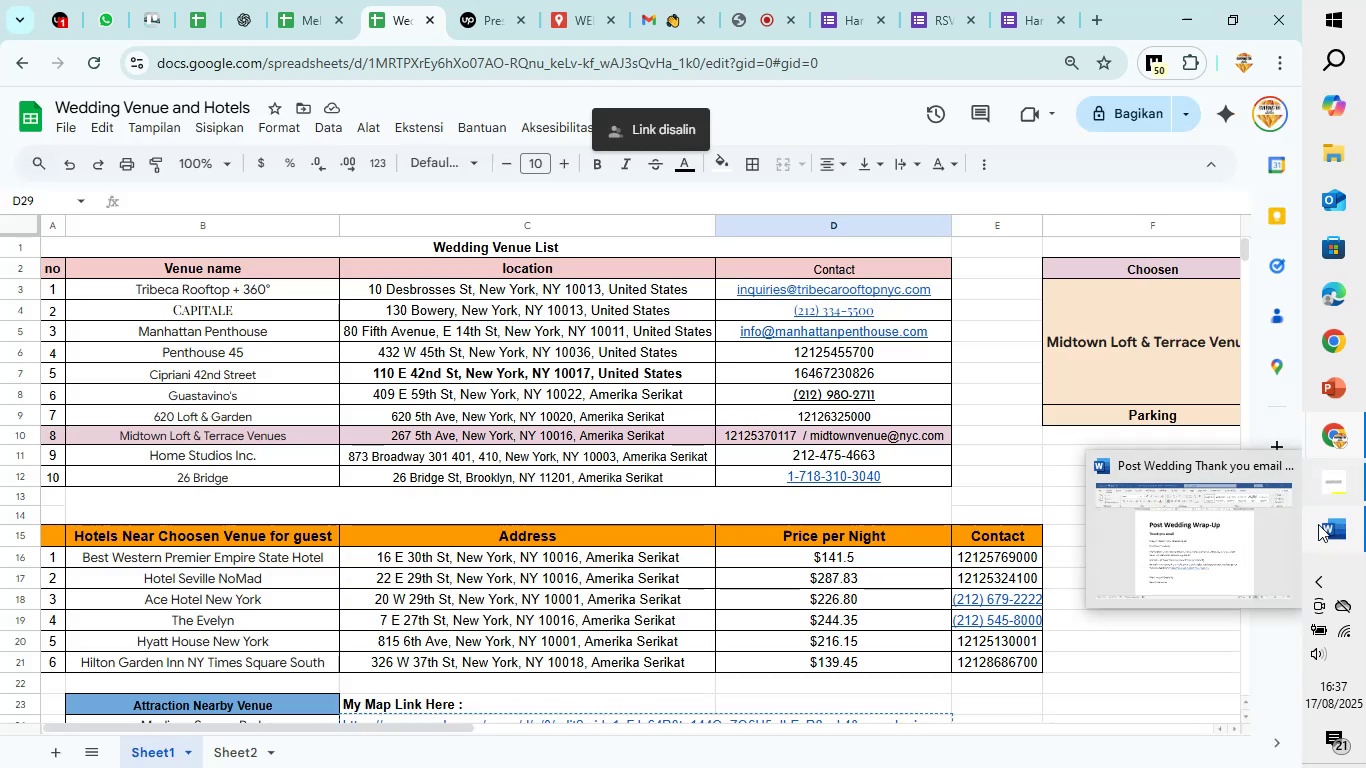 
left_click([1245, 535])
 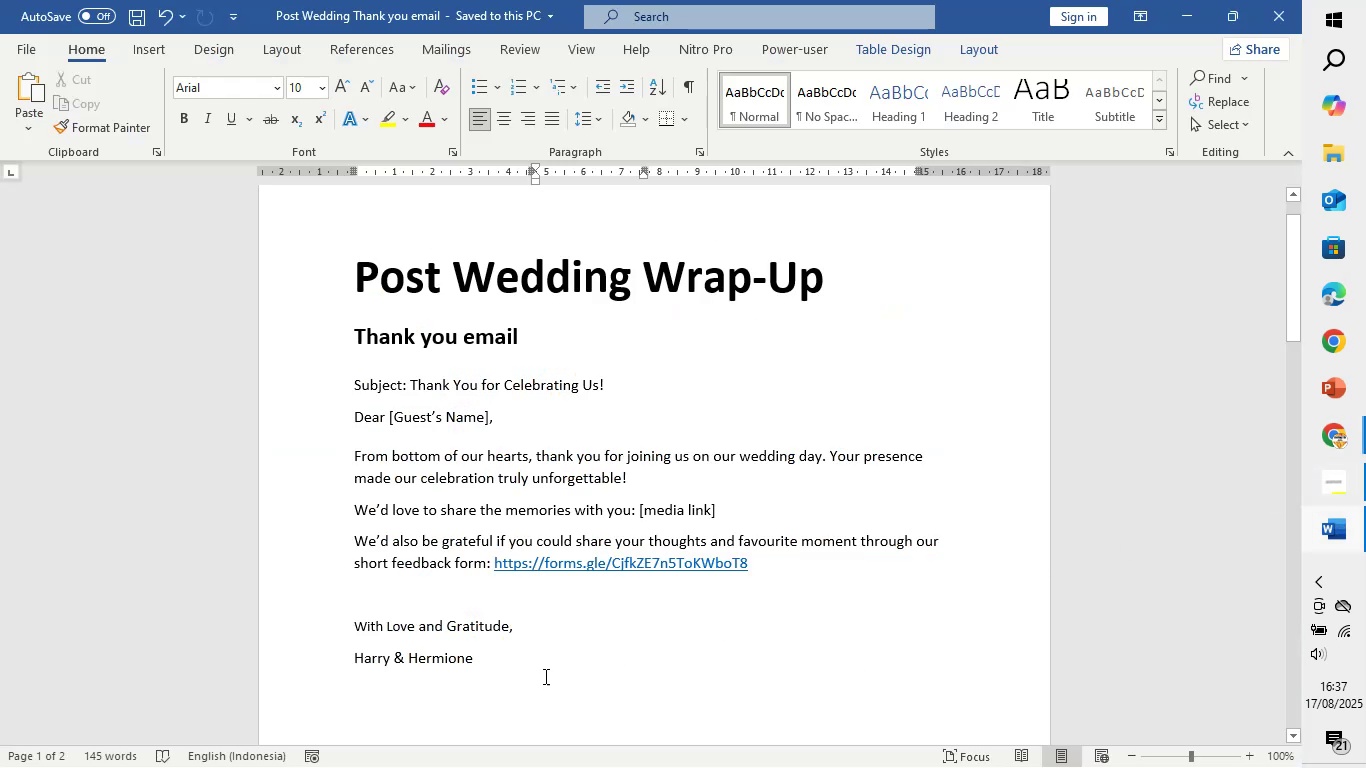 
scroll: coordinate [540, 672], scroll_direction: down, amount: 32.0
 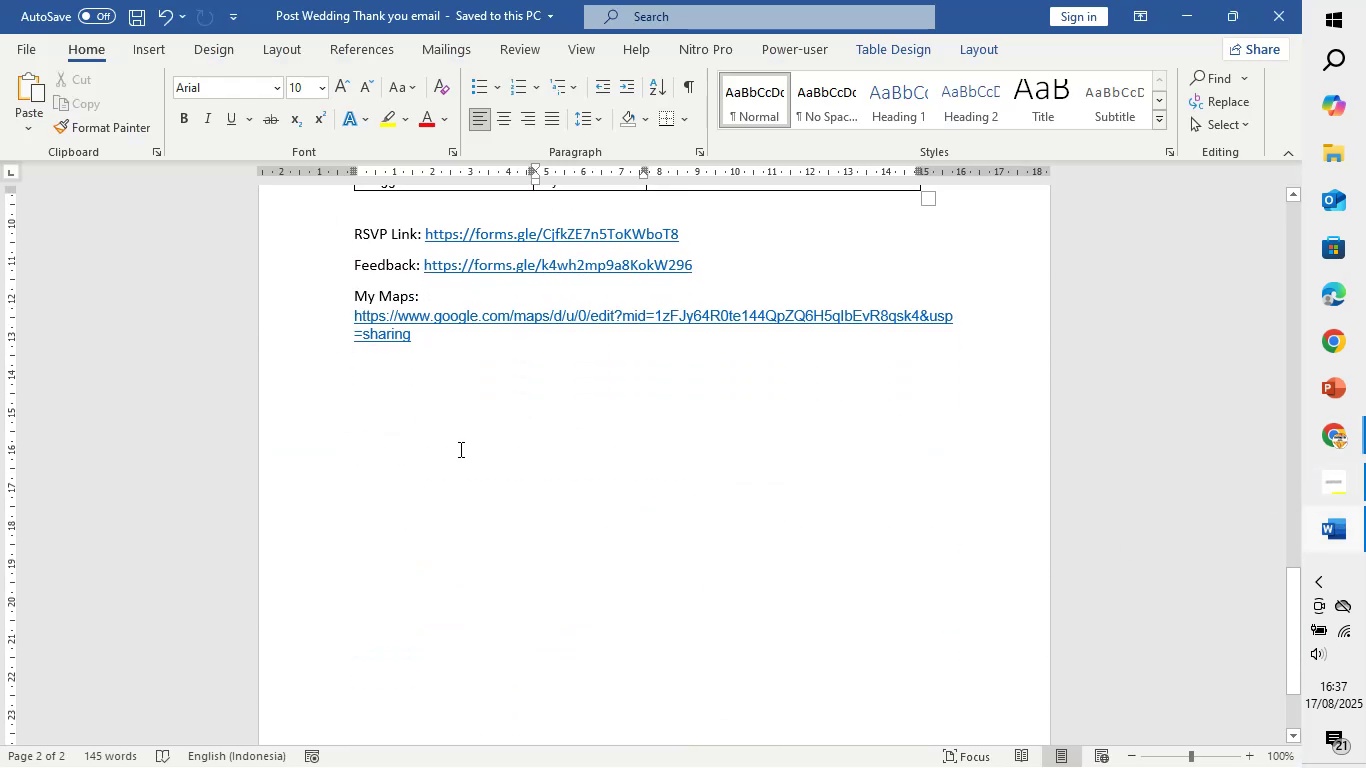 
left_click([459, 449])
 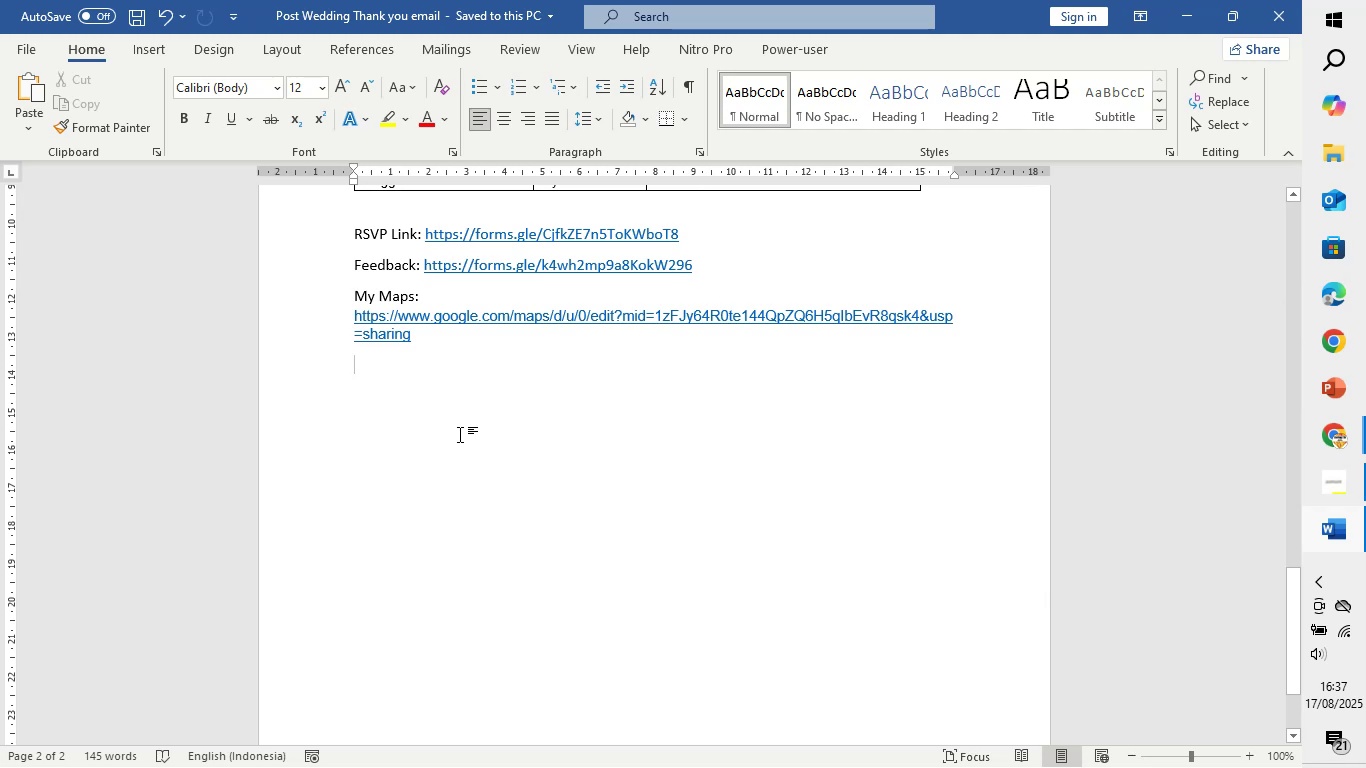 
type(Sheet )
key(Backspace)
type(snDraft)
 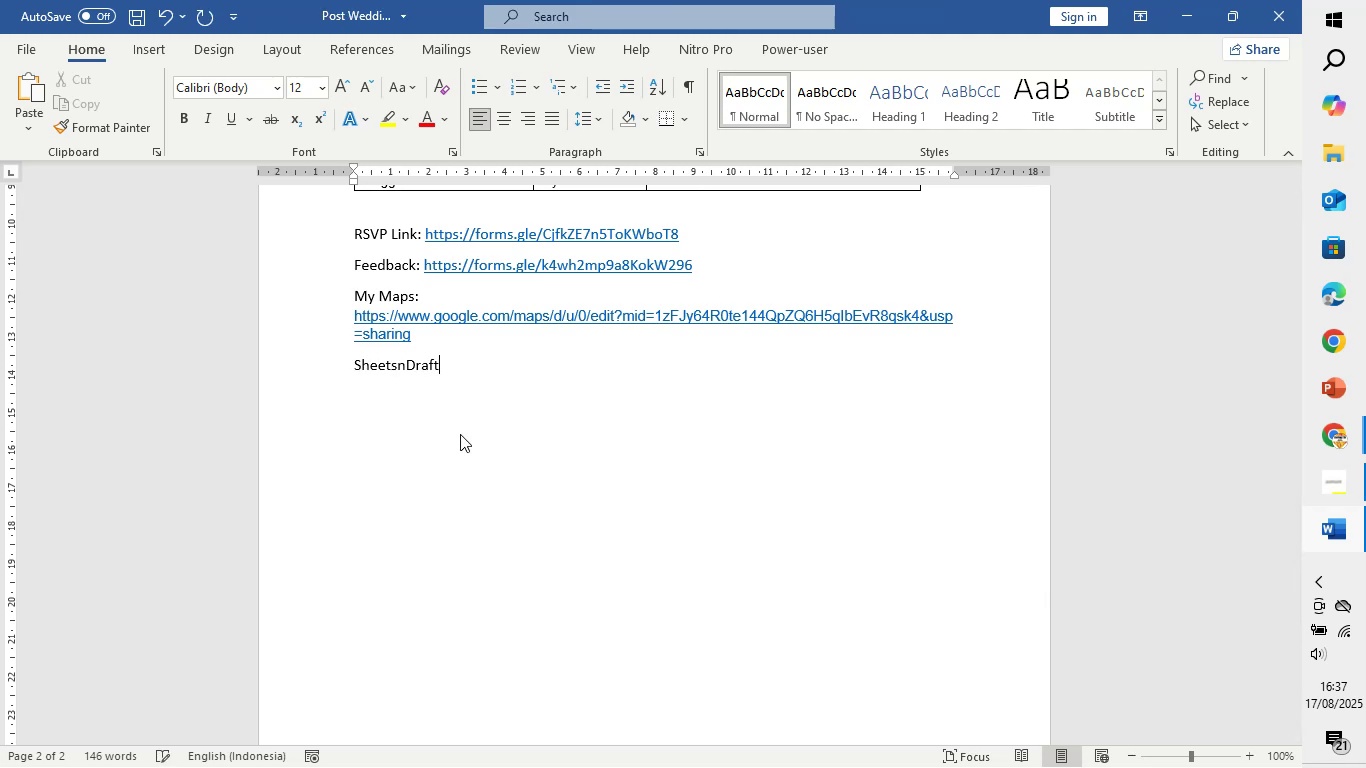 
key(ArrowLeft)
 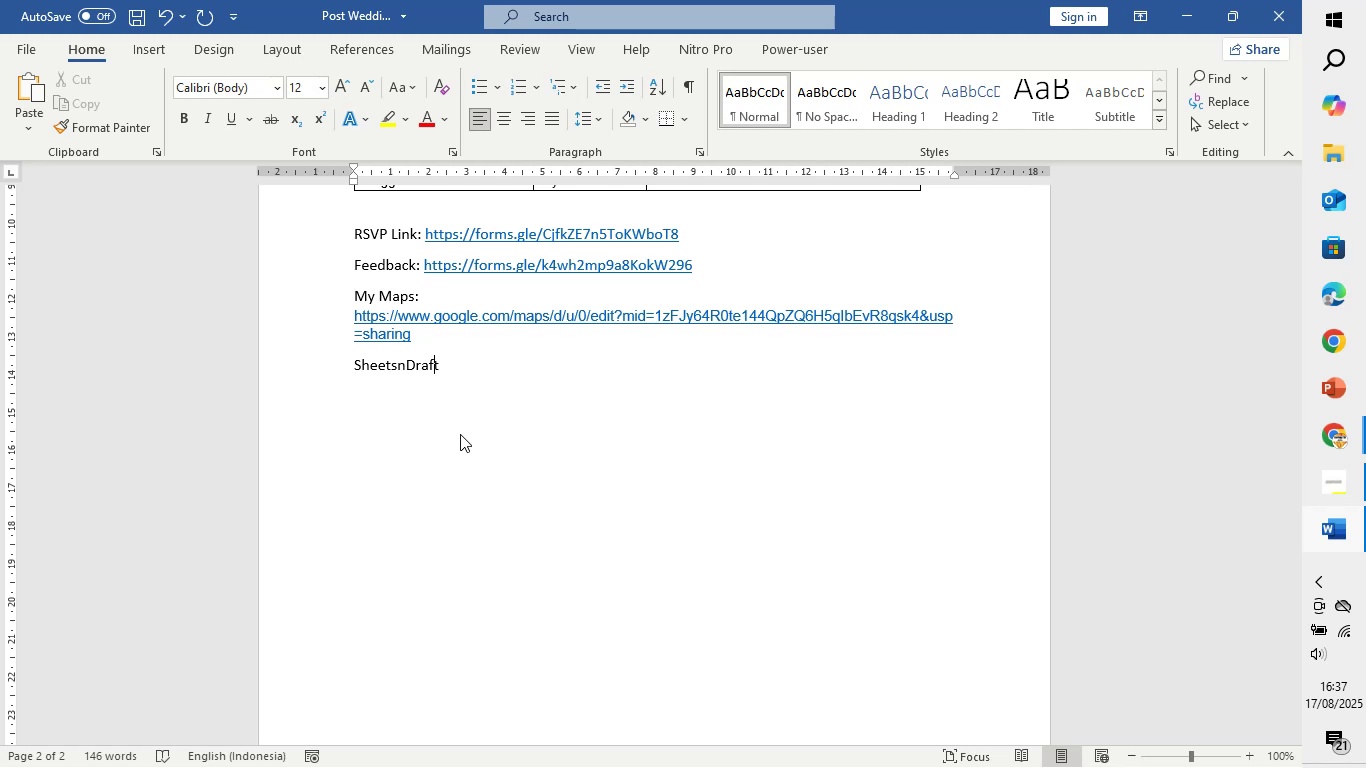 
key(ArrowLeft)
 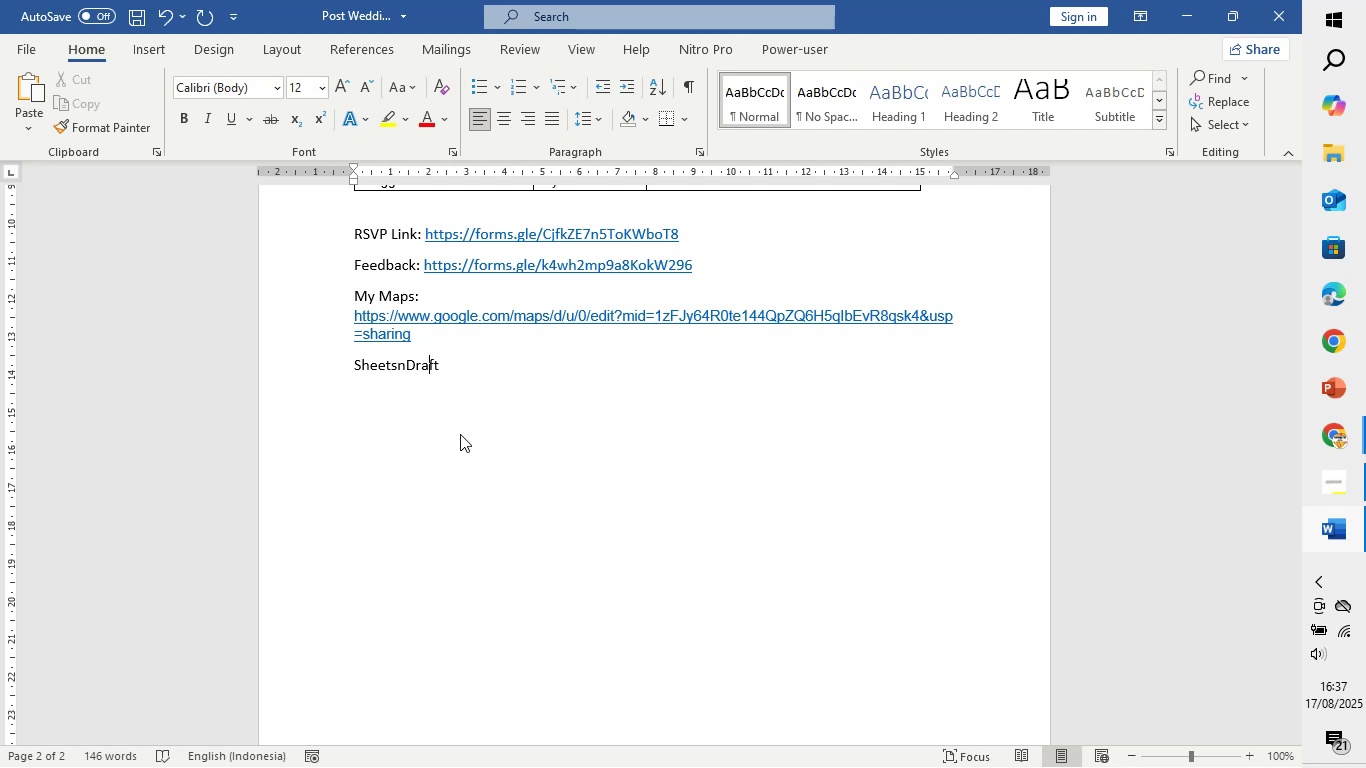 
key(ArrowLeft)
 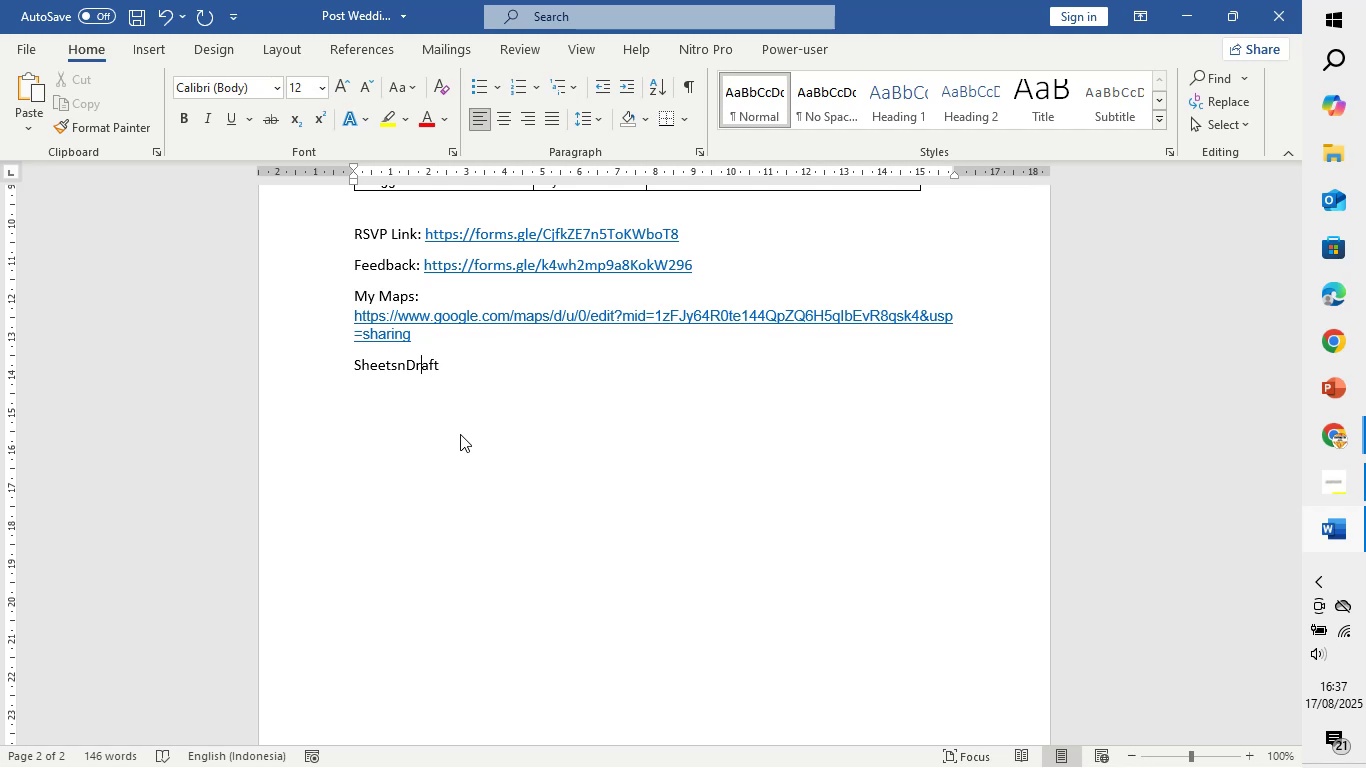 
key(ArrowLeft)
 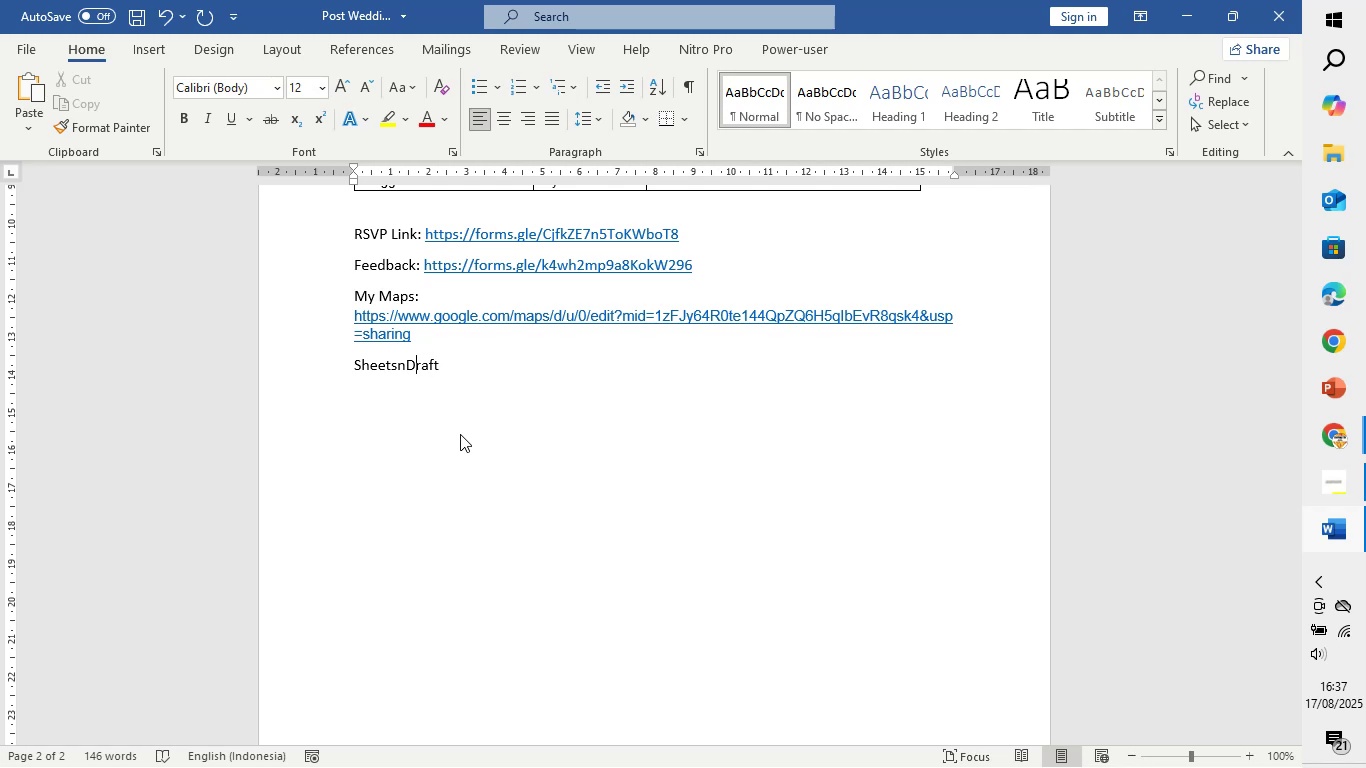 
key(ArrowLeft)
 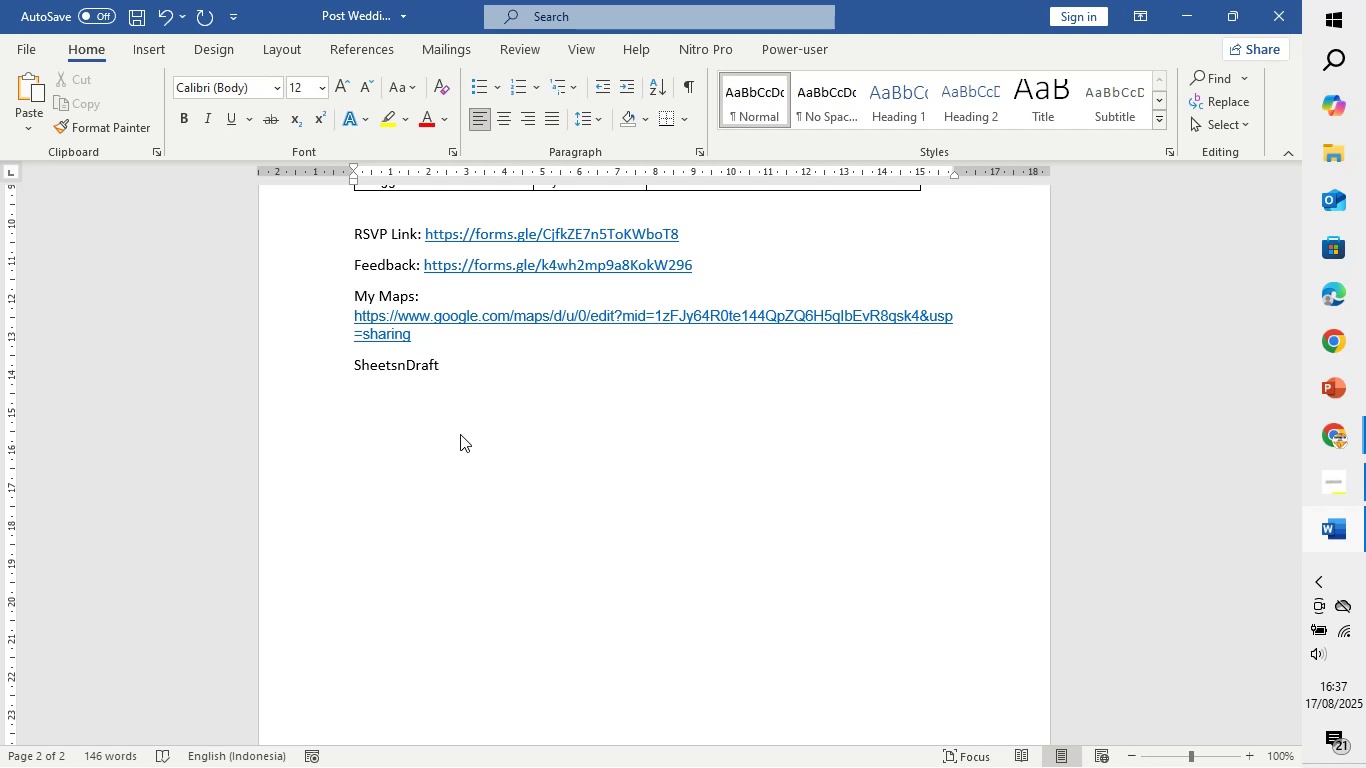 
key(Backspace)
 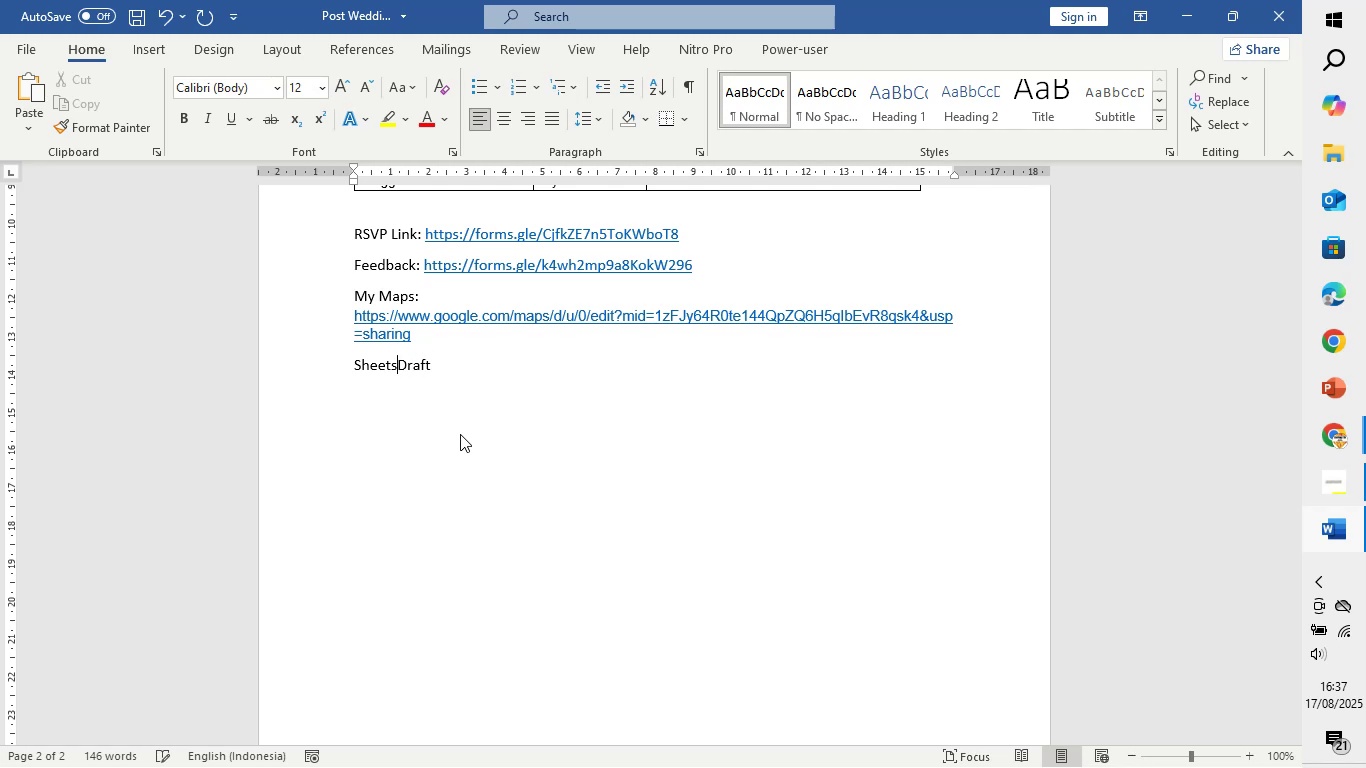 
key(Space)
 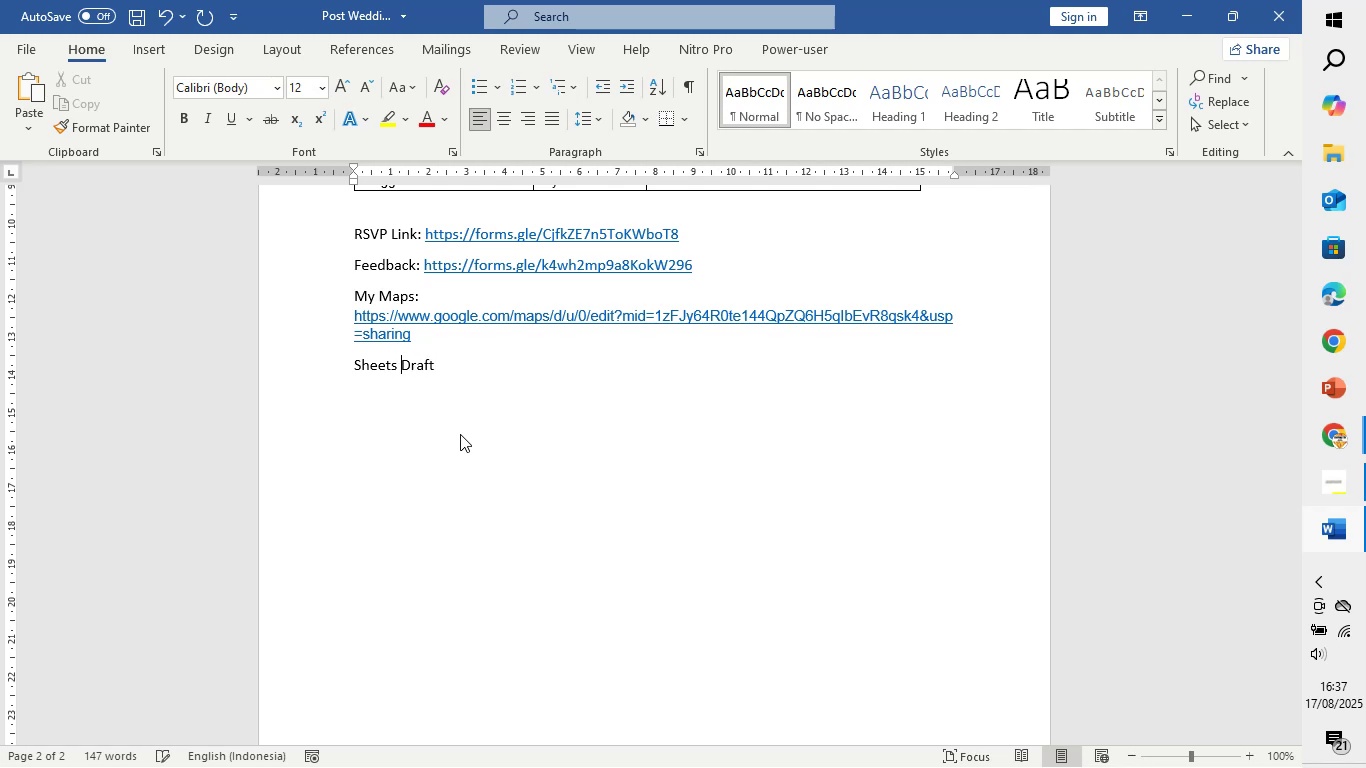 
key(ArrowRight)
 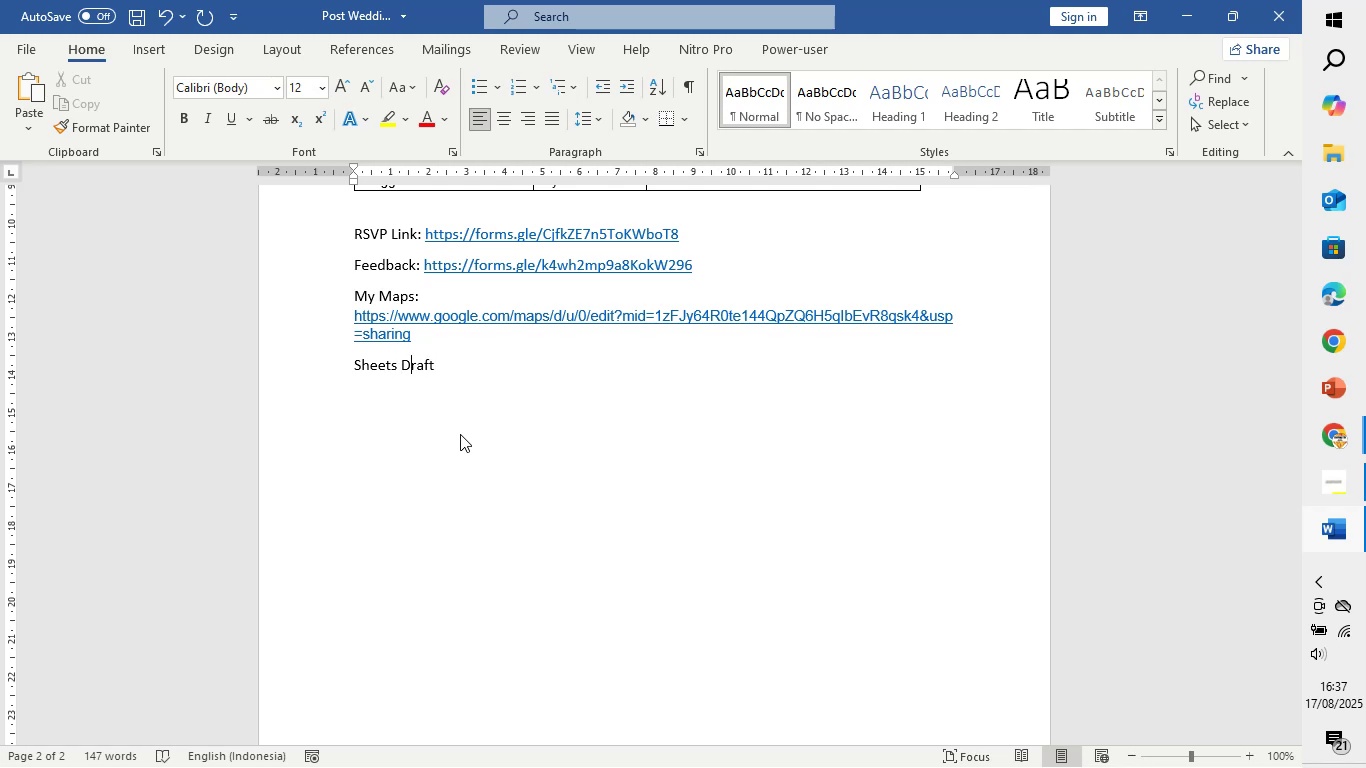 
key(ArrowRight)
 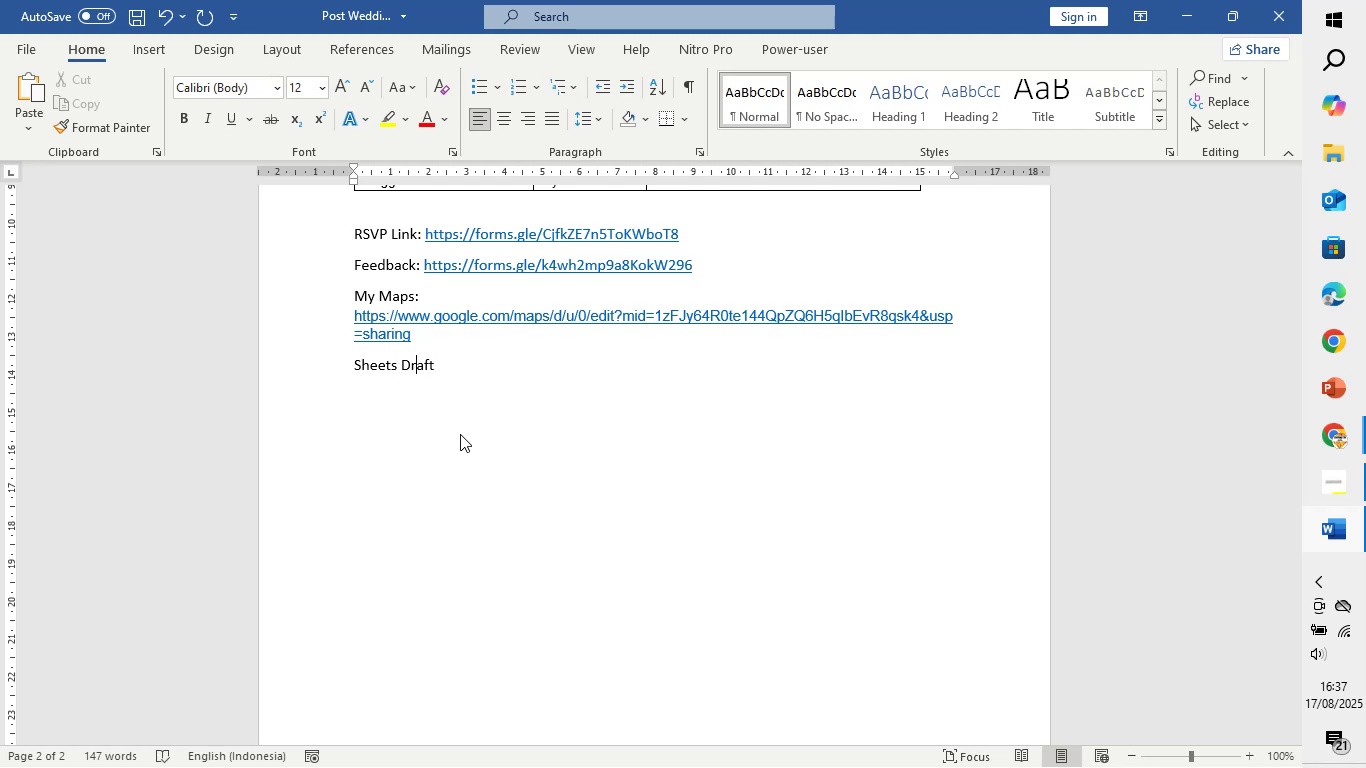 
key(ArrowRight)
 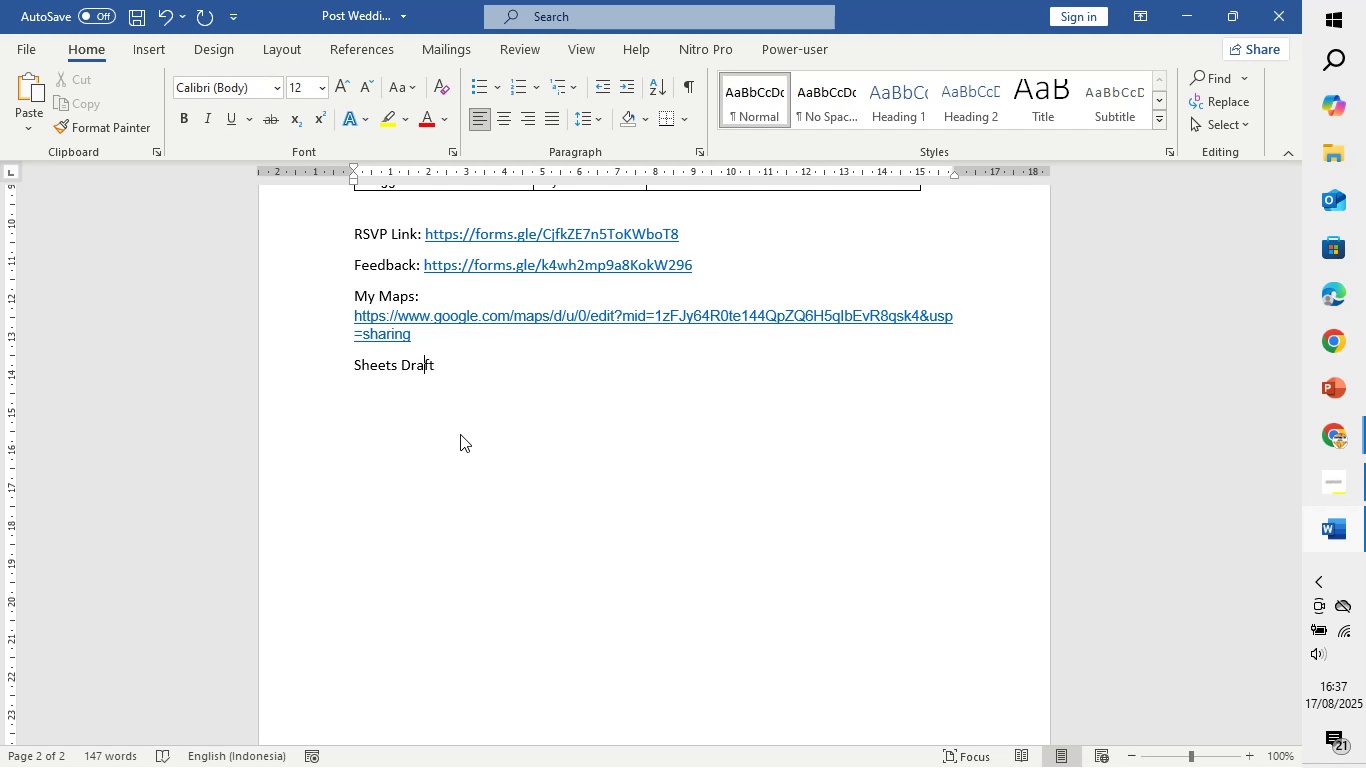 
key(ArrowRight)
 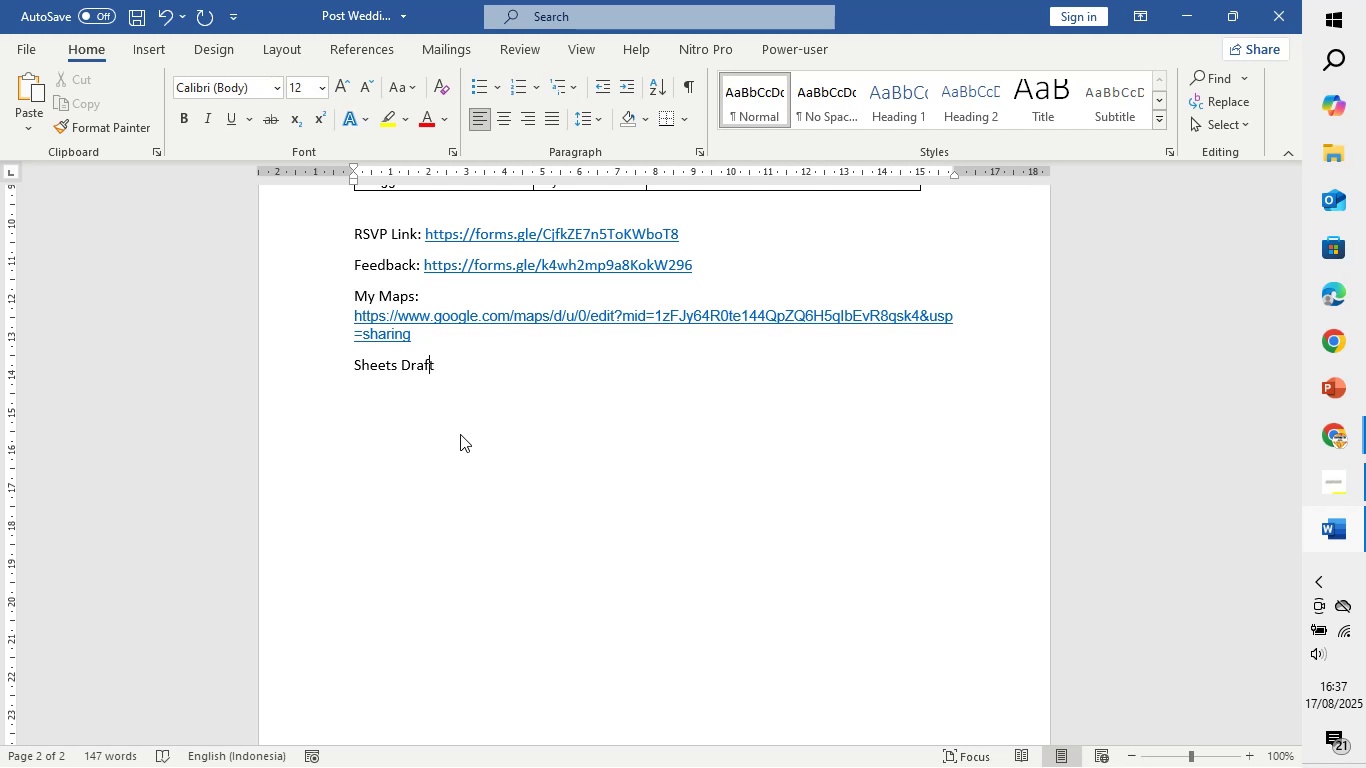 
key(ArrowRight)
 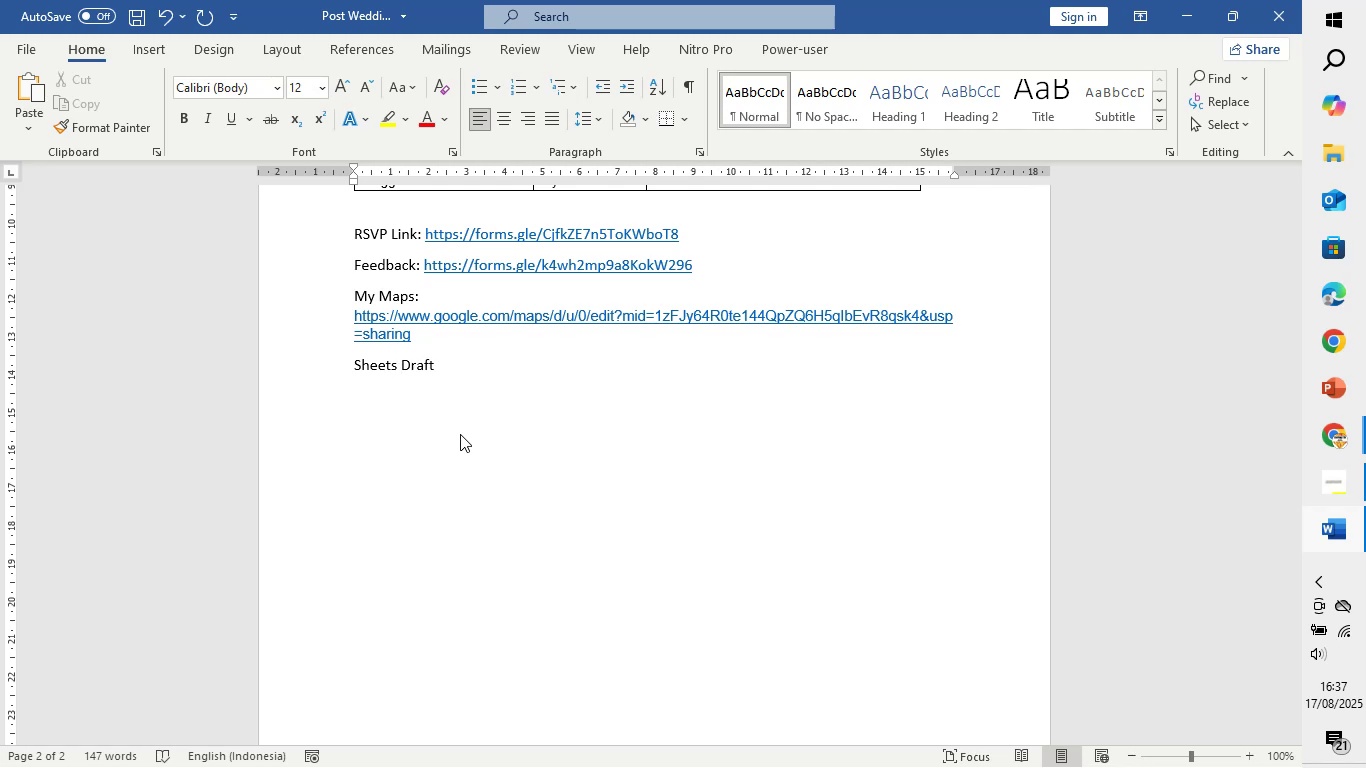 
key(Shift+Semicolon)
 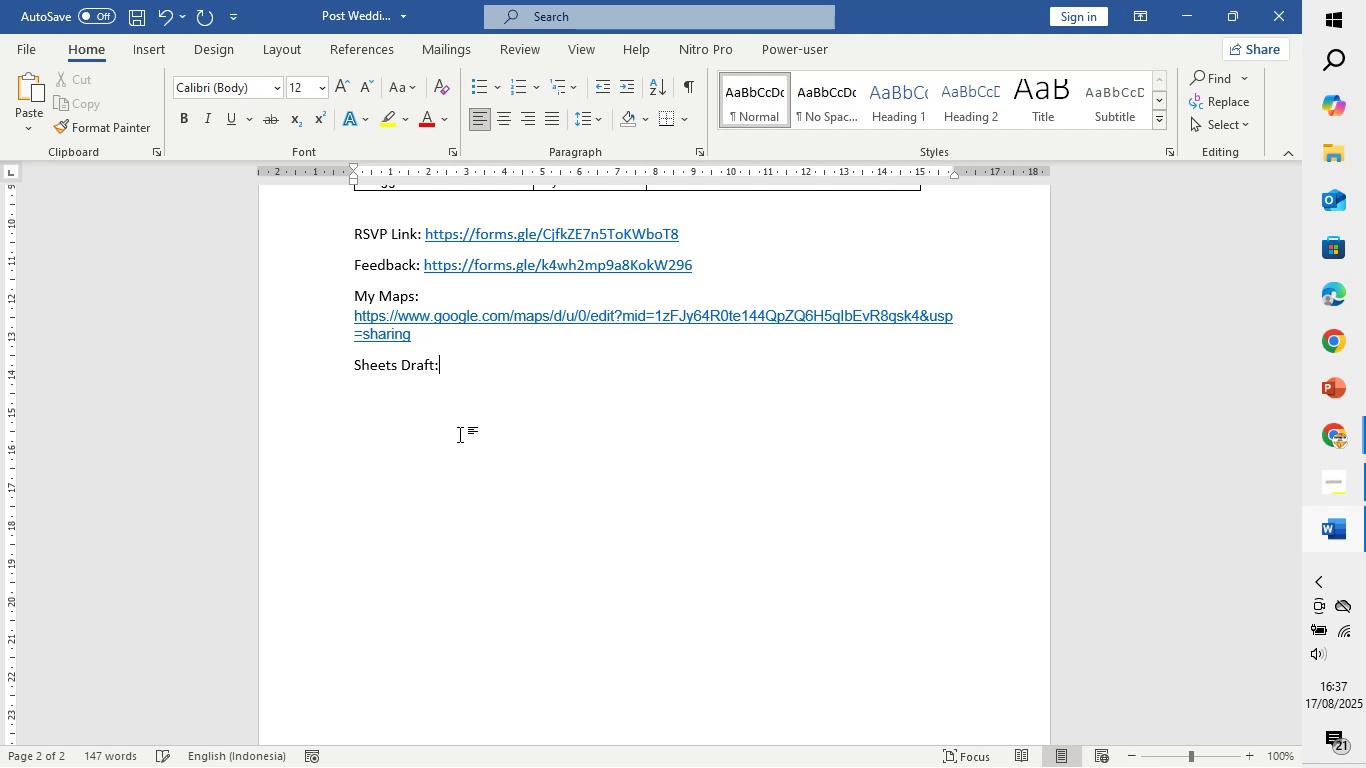 
key(Space)
 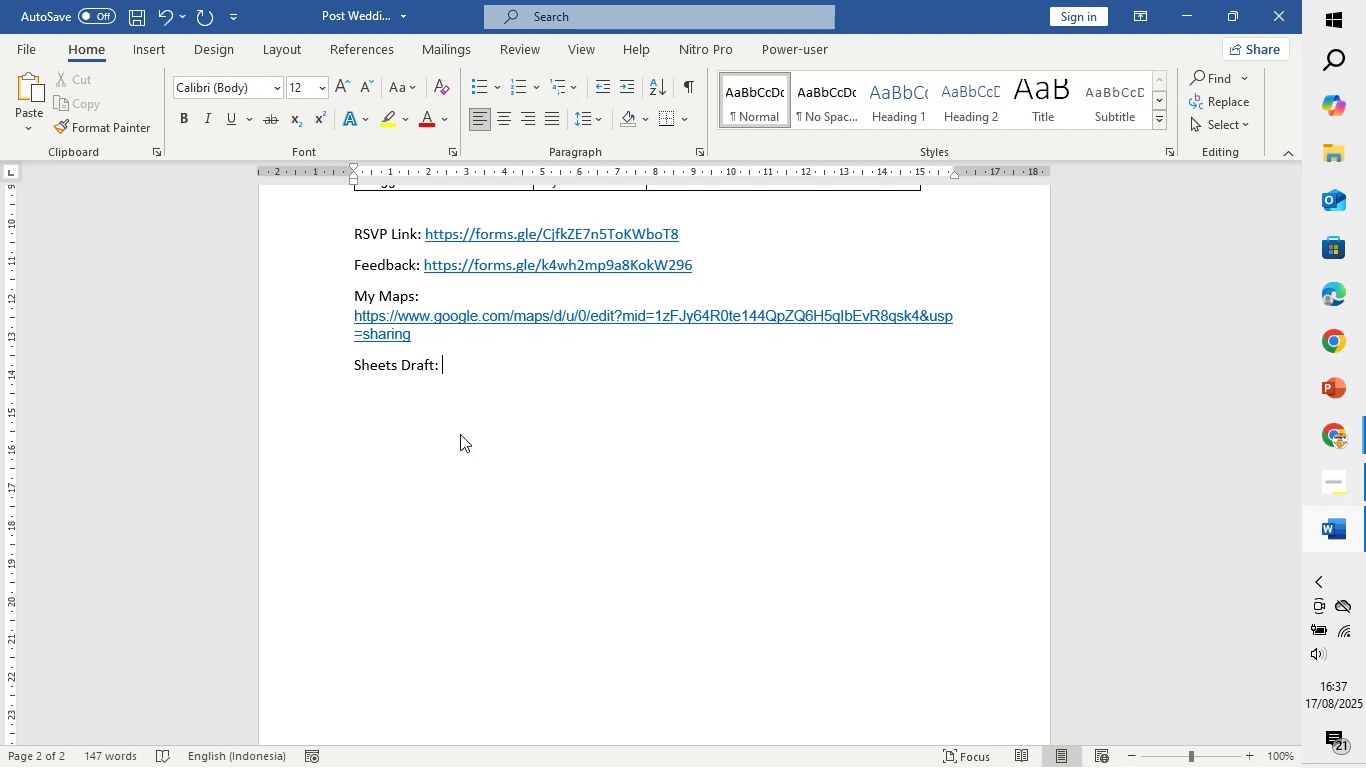 
key(Control+V)
 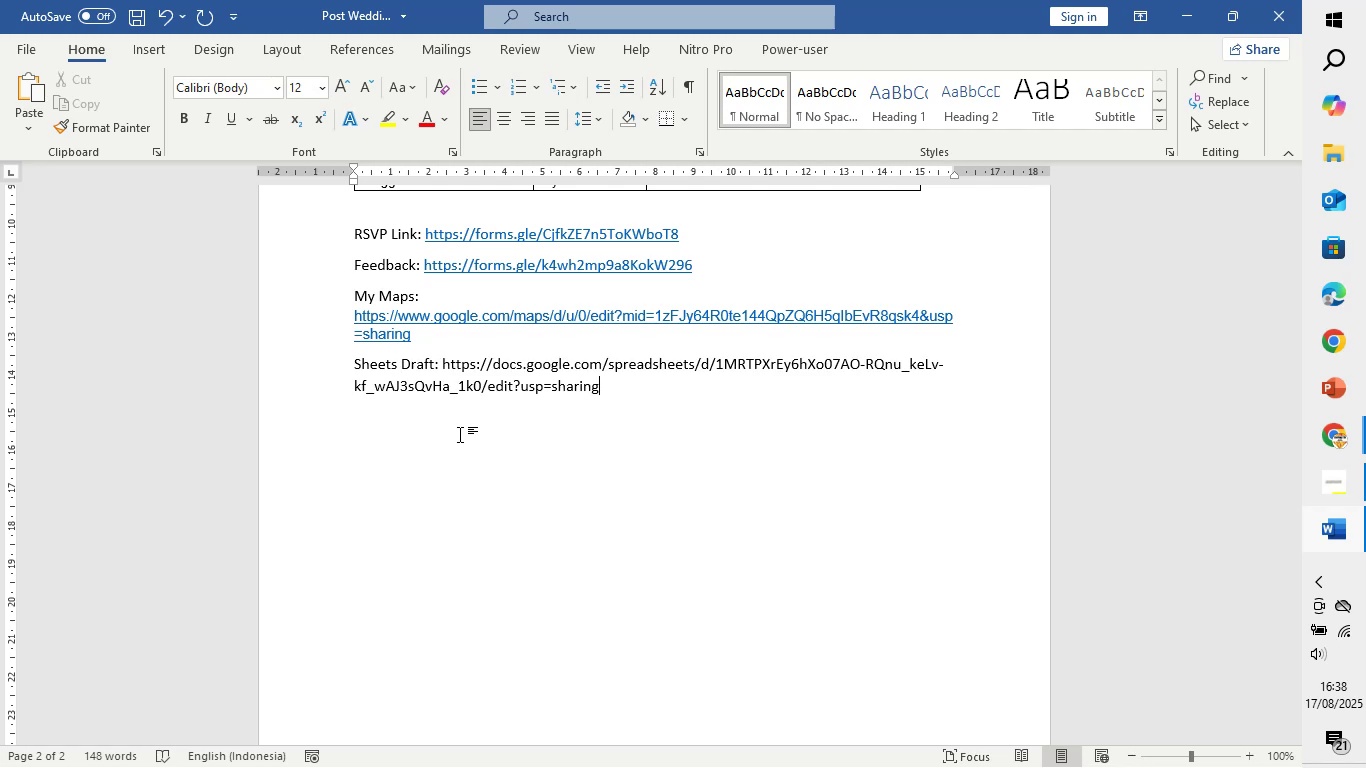 
key(Space)
 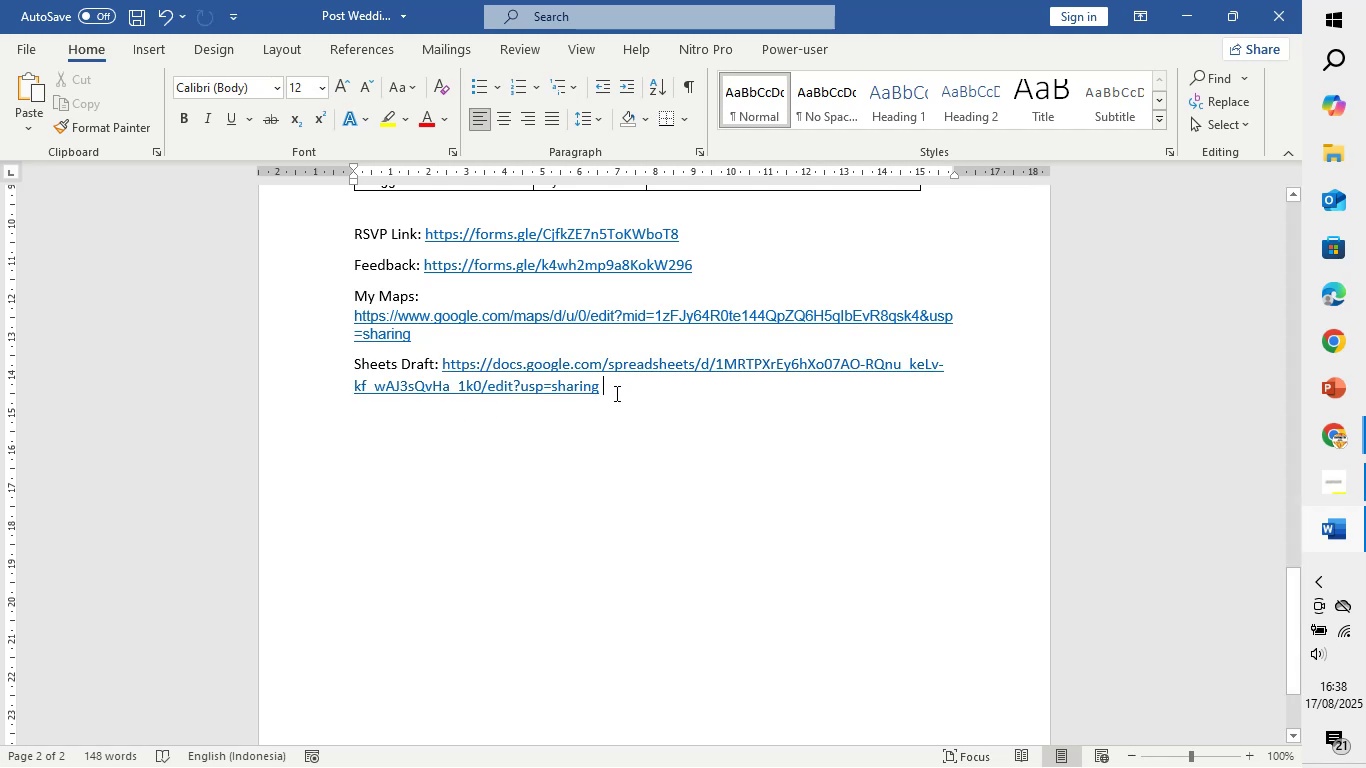 
scroll: coordinate [659, 569], scroll_direction: up, amount: 7.0
 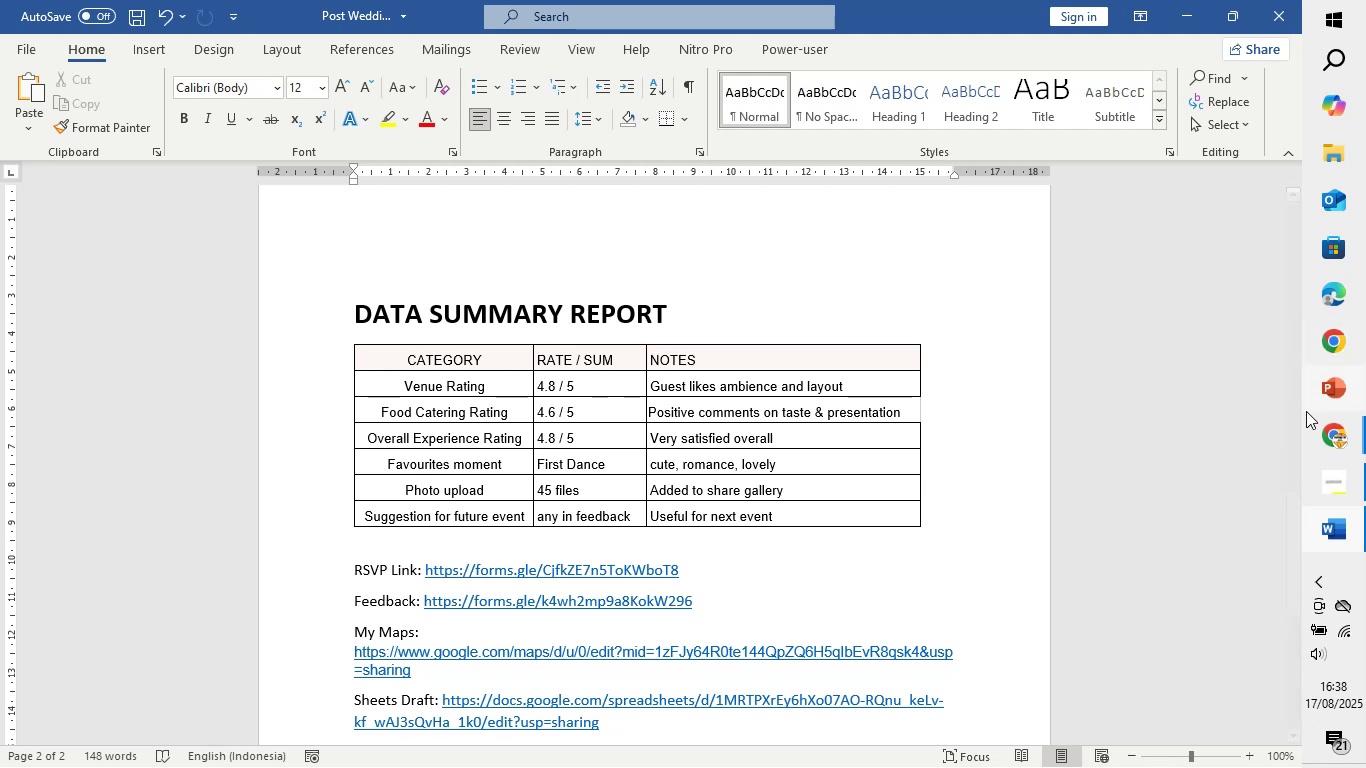 
wait(5.27)
 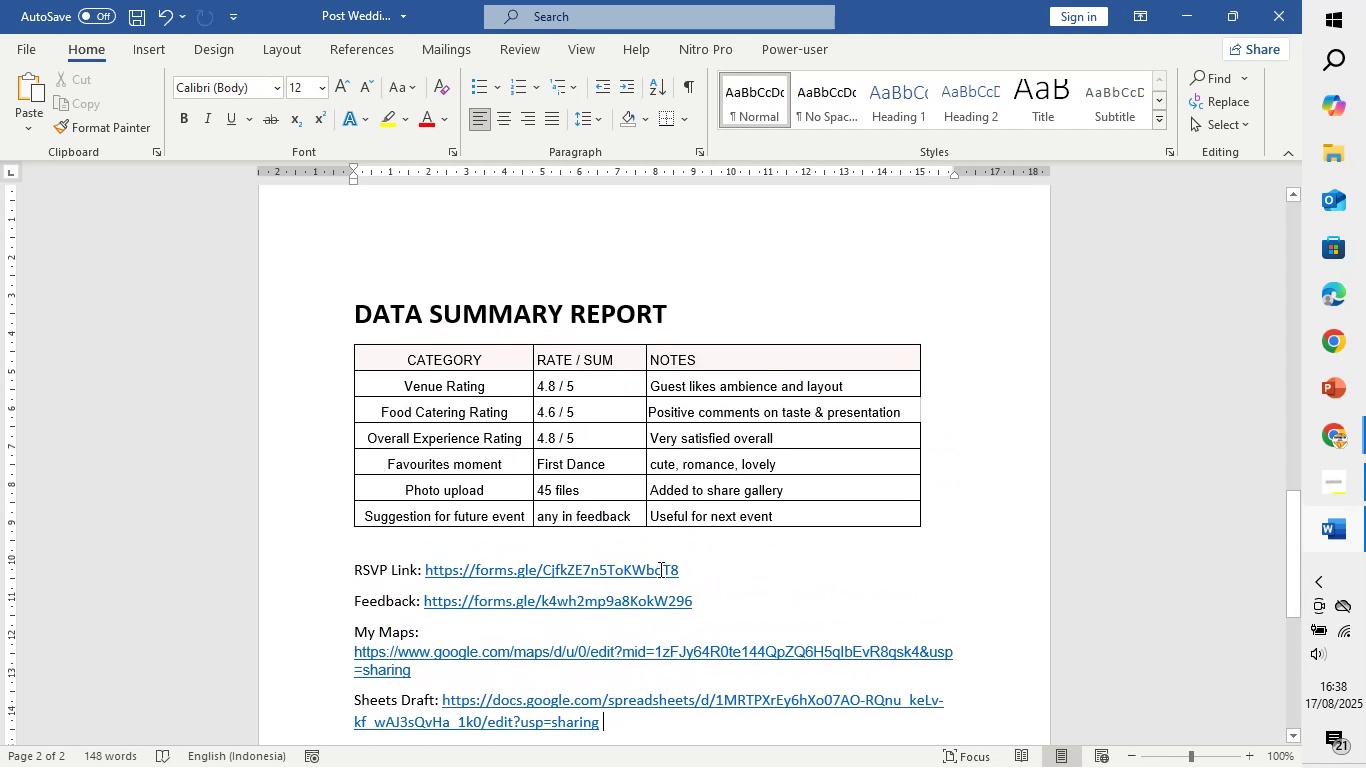 
left_click([1319, 439])
 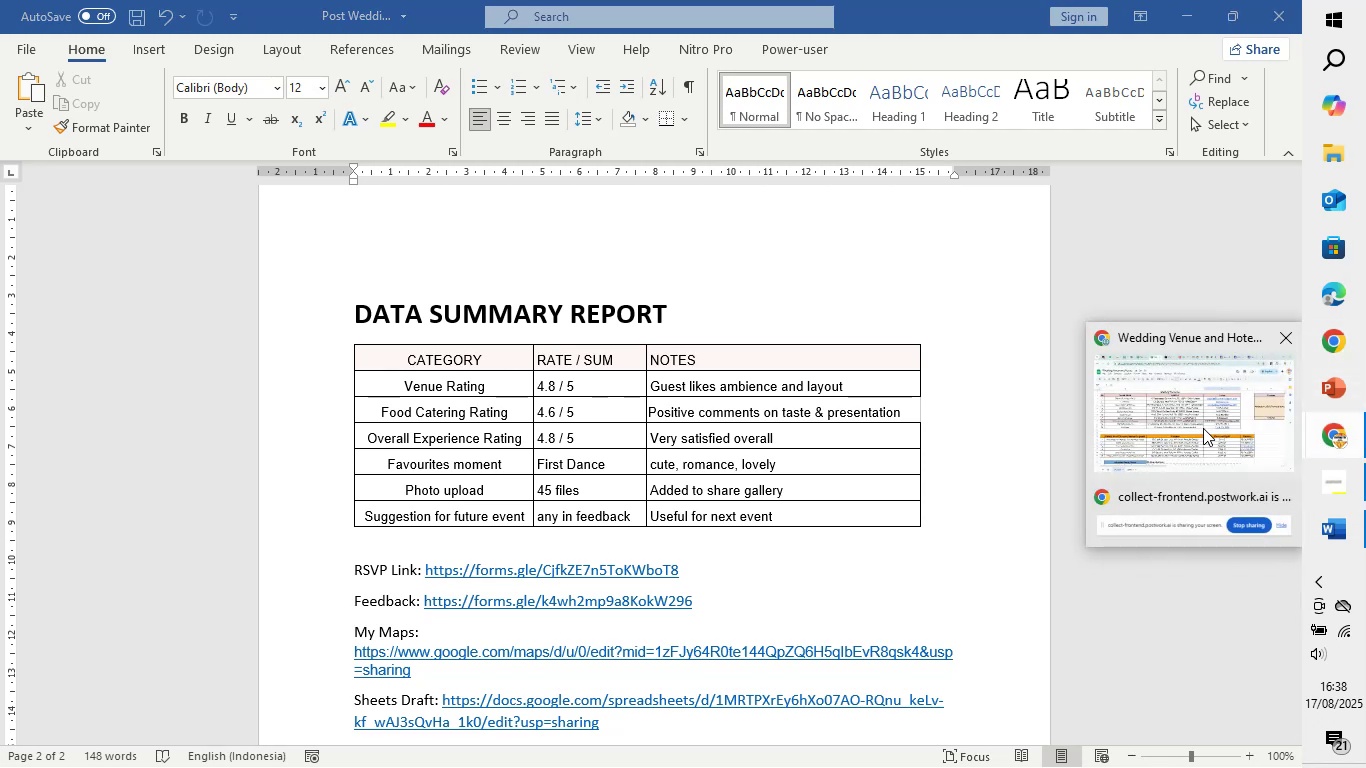 
left_click([1203, 428])
 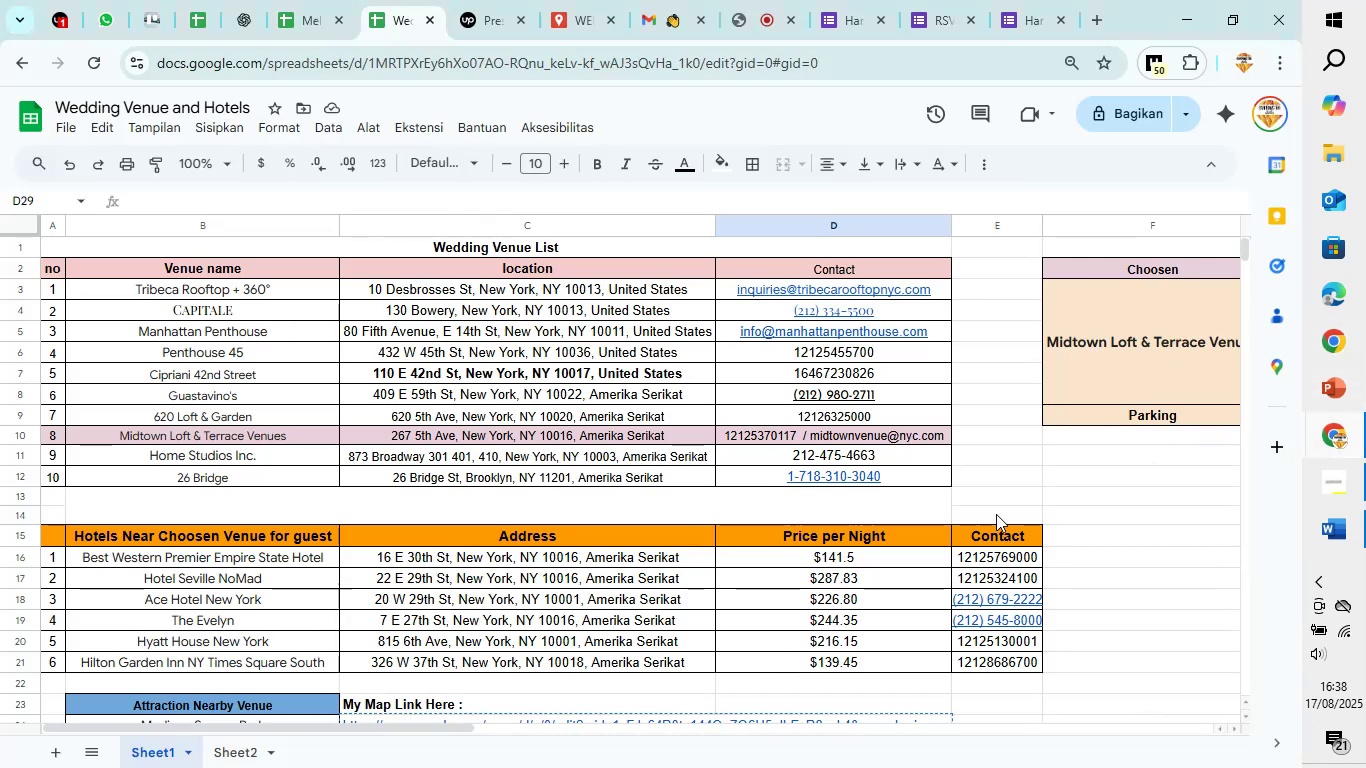 
left_click([996, 514])
 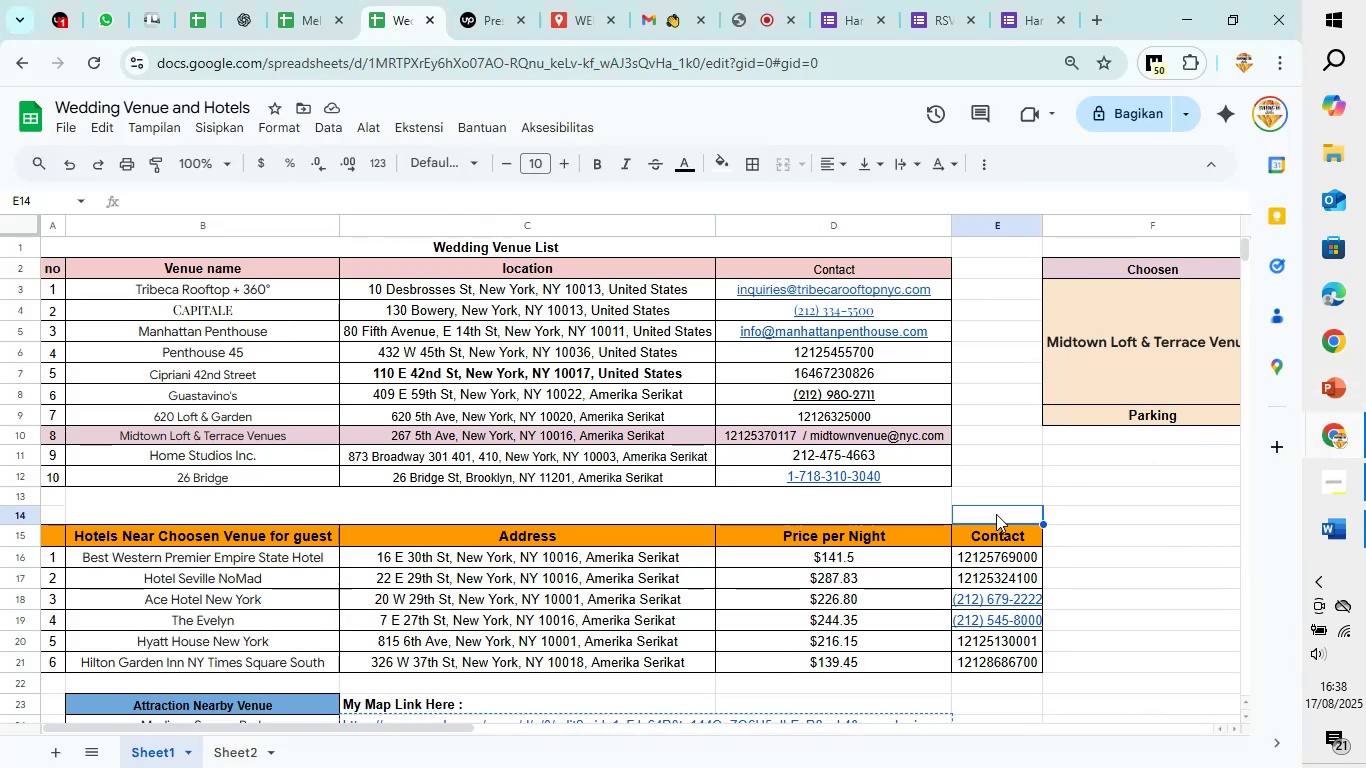 
scroll: coordinate [996, 514], scroll_direction: down, amount: 3.0
 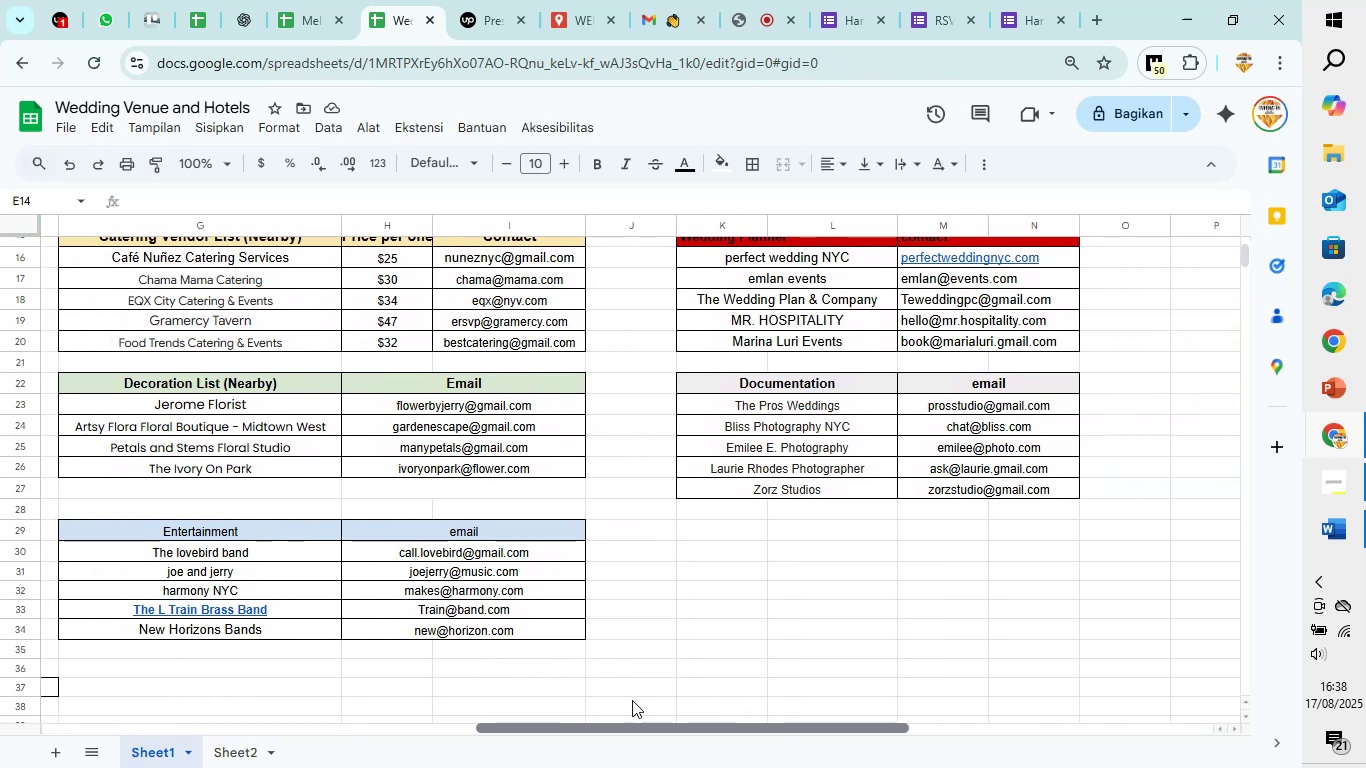 
wait(26.59)
 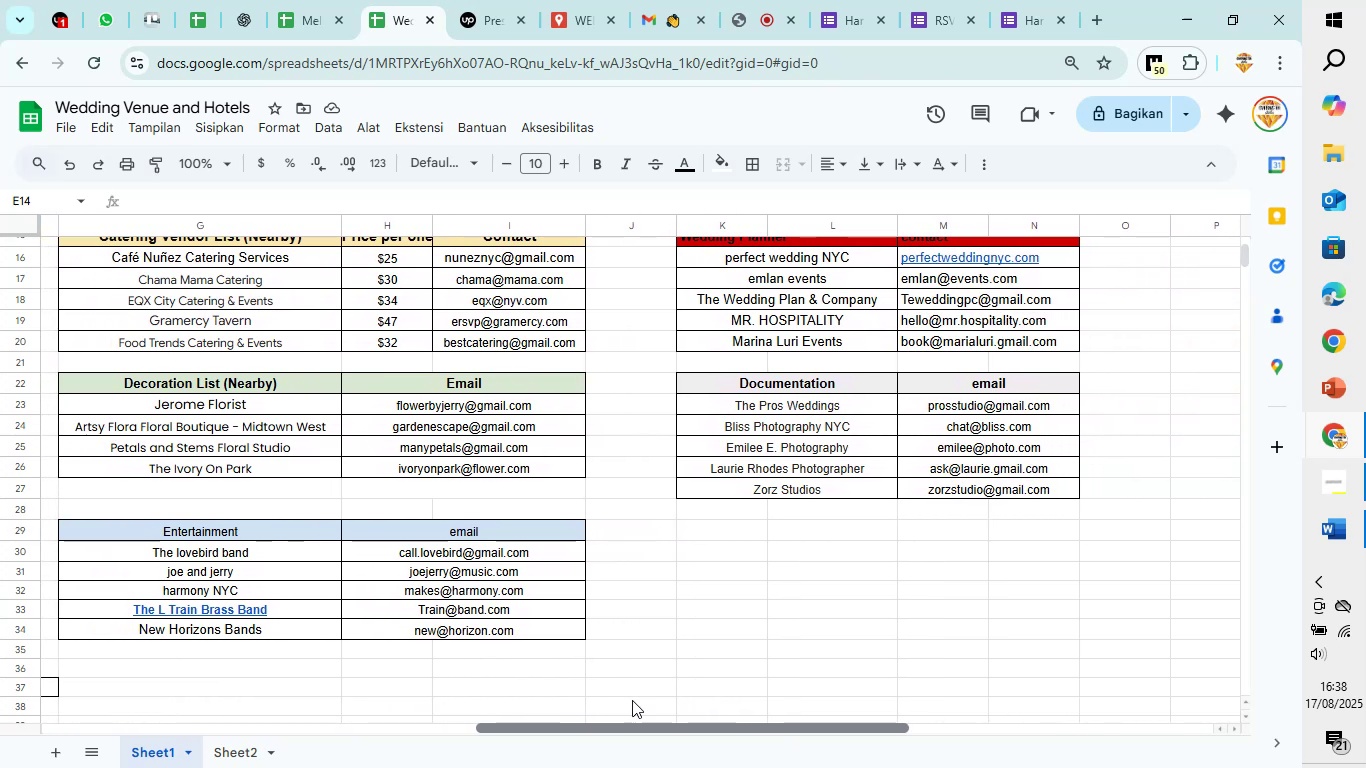 
scroll: coordinate [240, 604], scroll_direction: up, amount: 4.0
 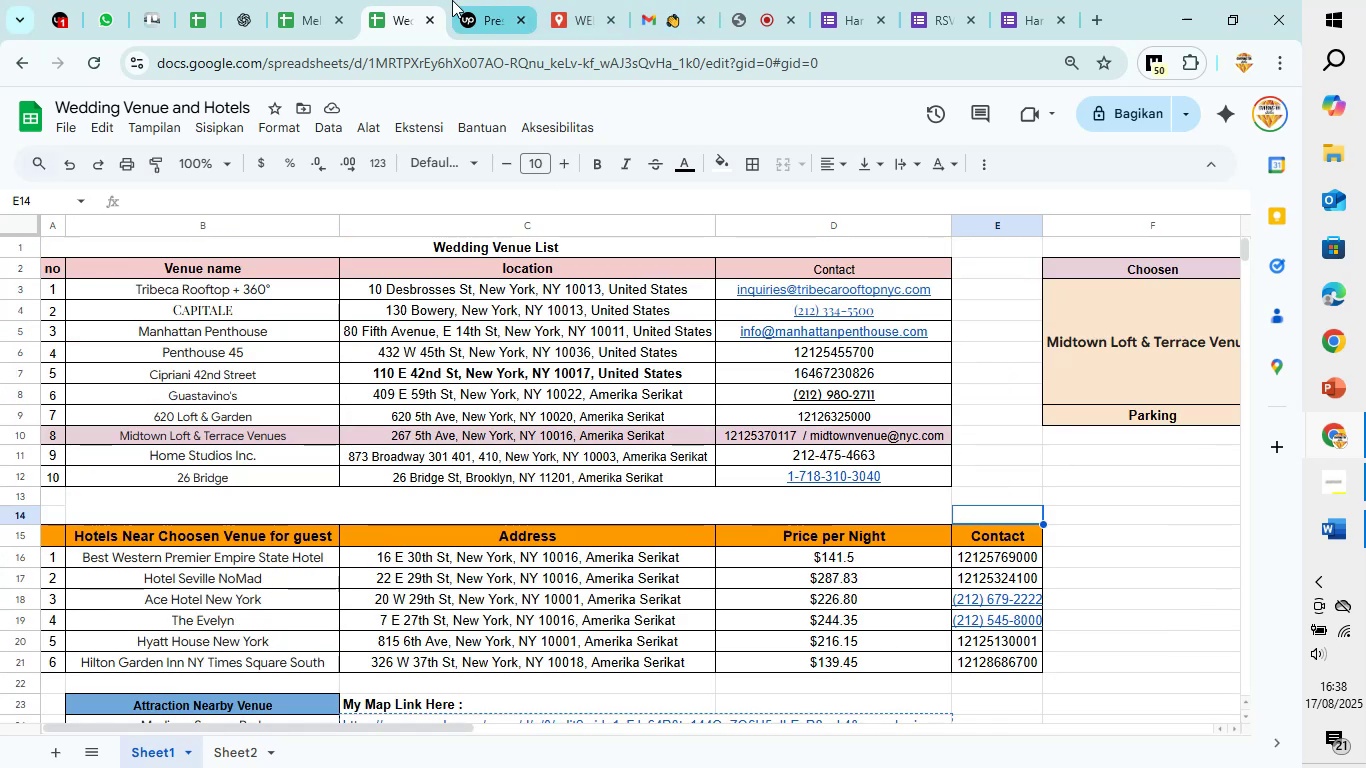 
left_click([570, 0])
 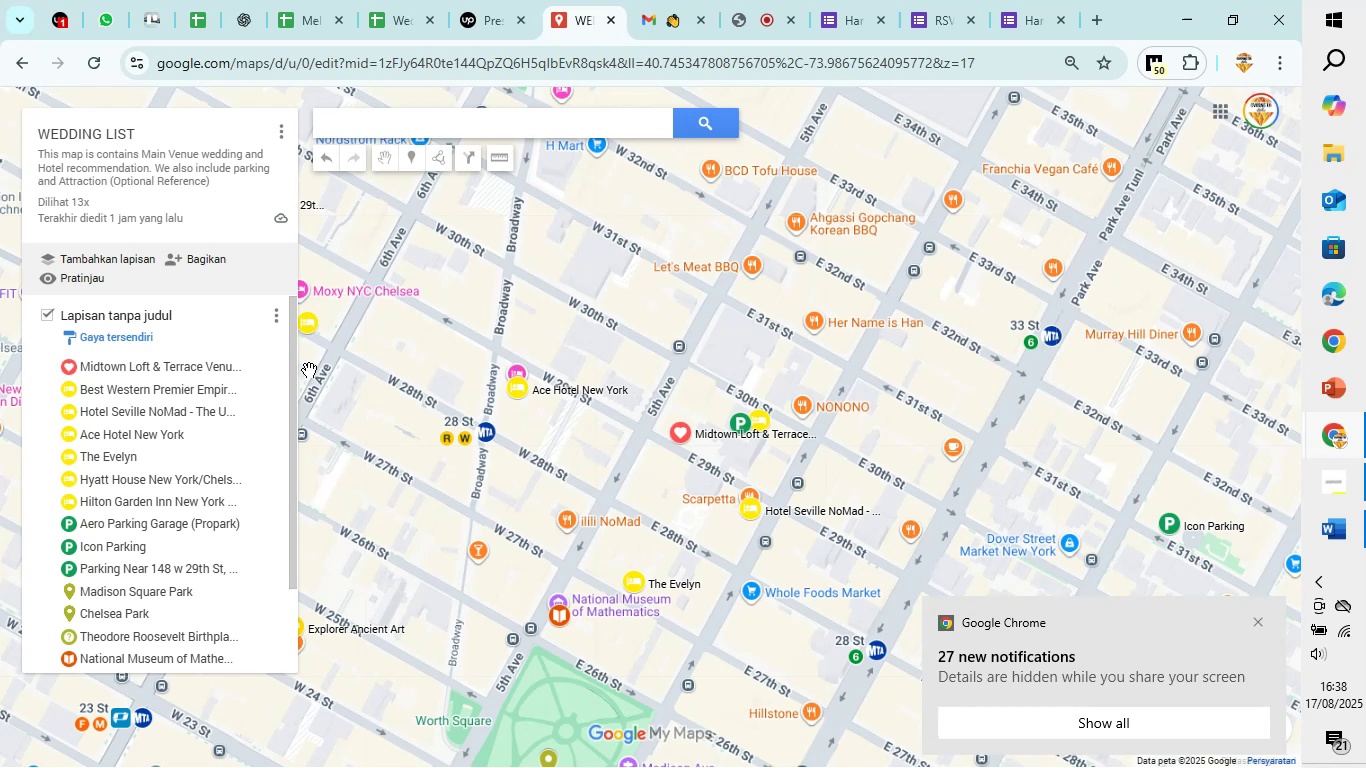 
wait(6.38)
 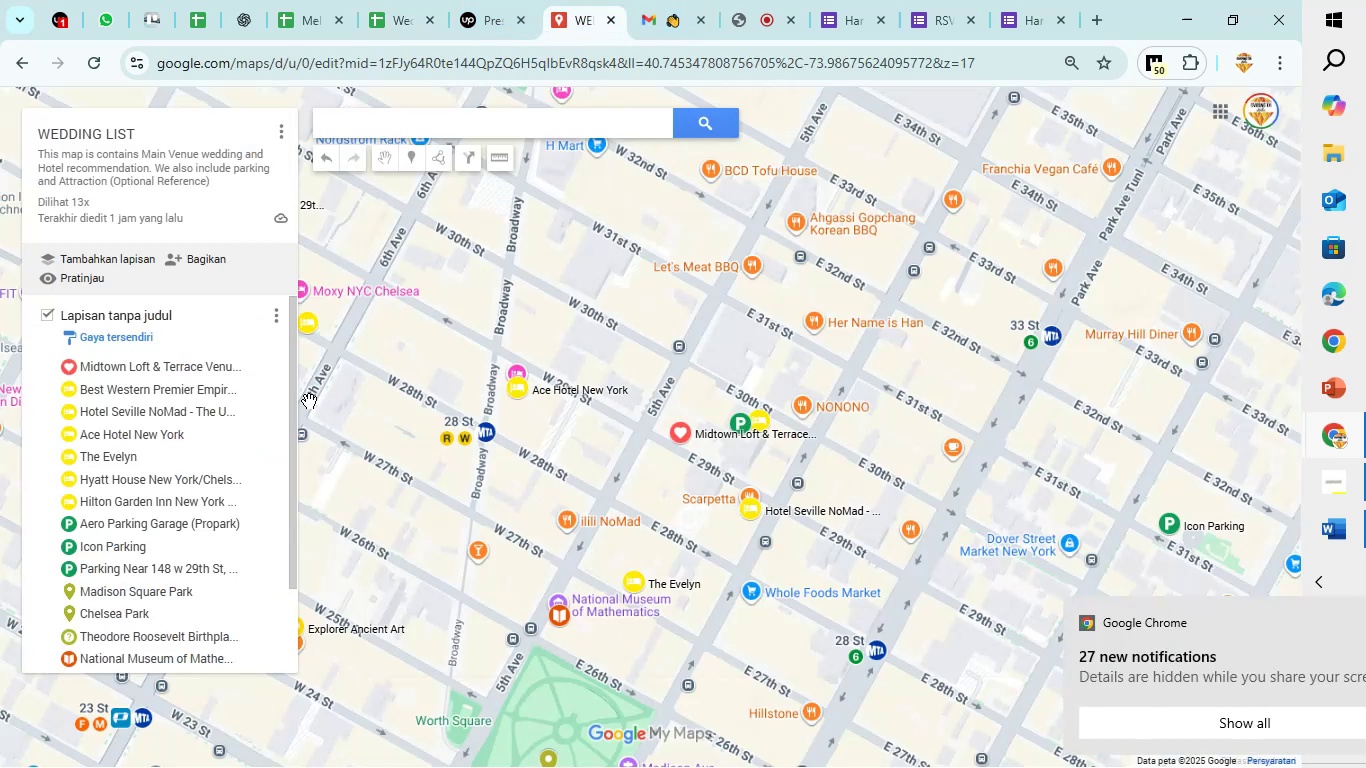 
scroll: coordinate [693, 488], scroll_direction: down, amount: 3.0
 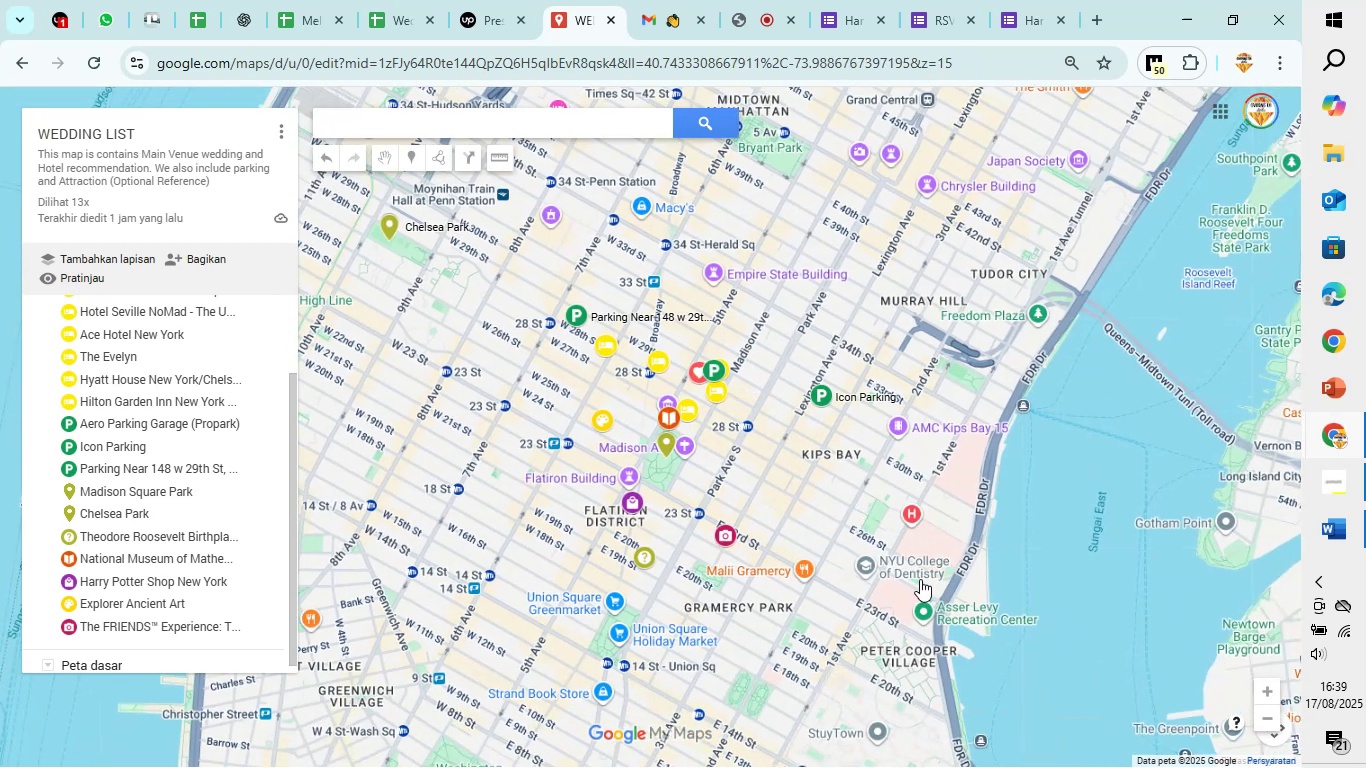 
wait(6.14)
 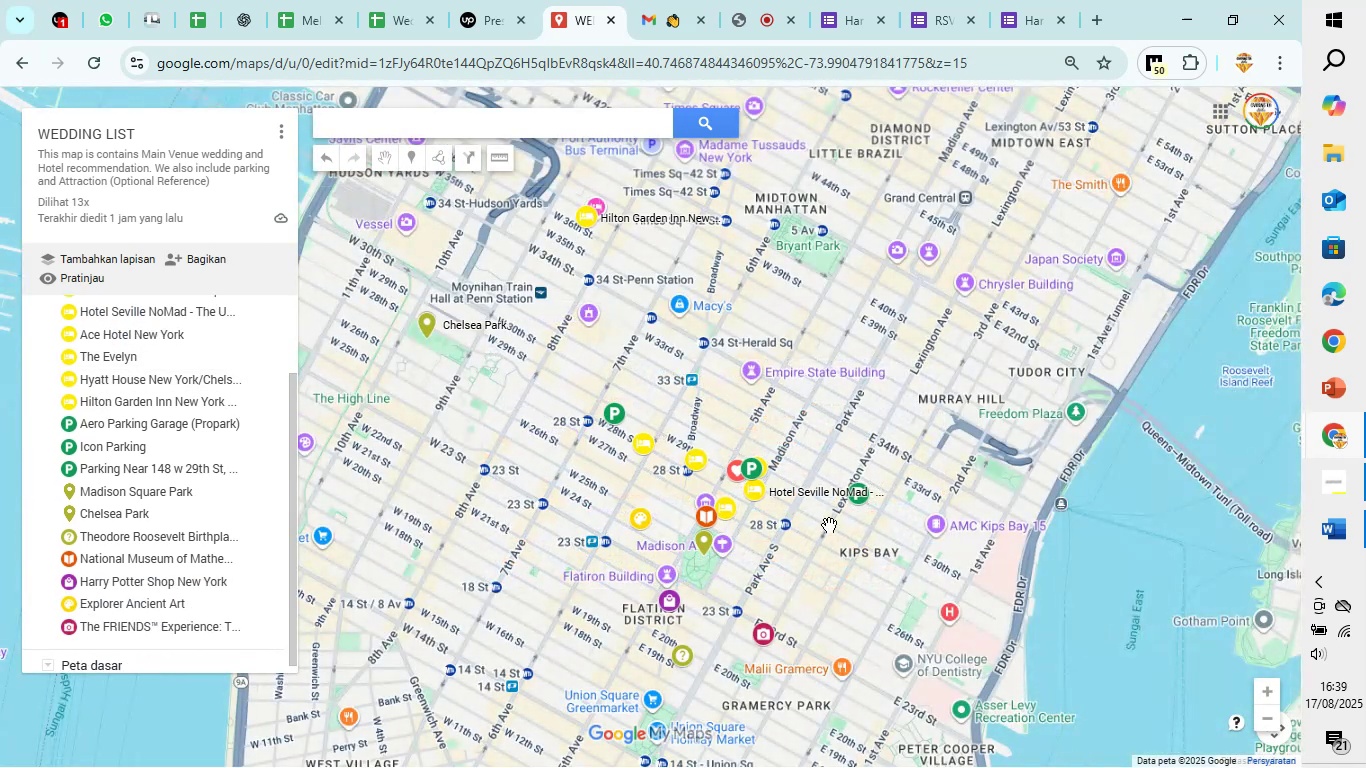 
scroll: coordinate [1057, 681], scroll_direction: up, amount: 8.0
 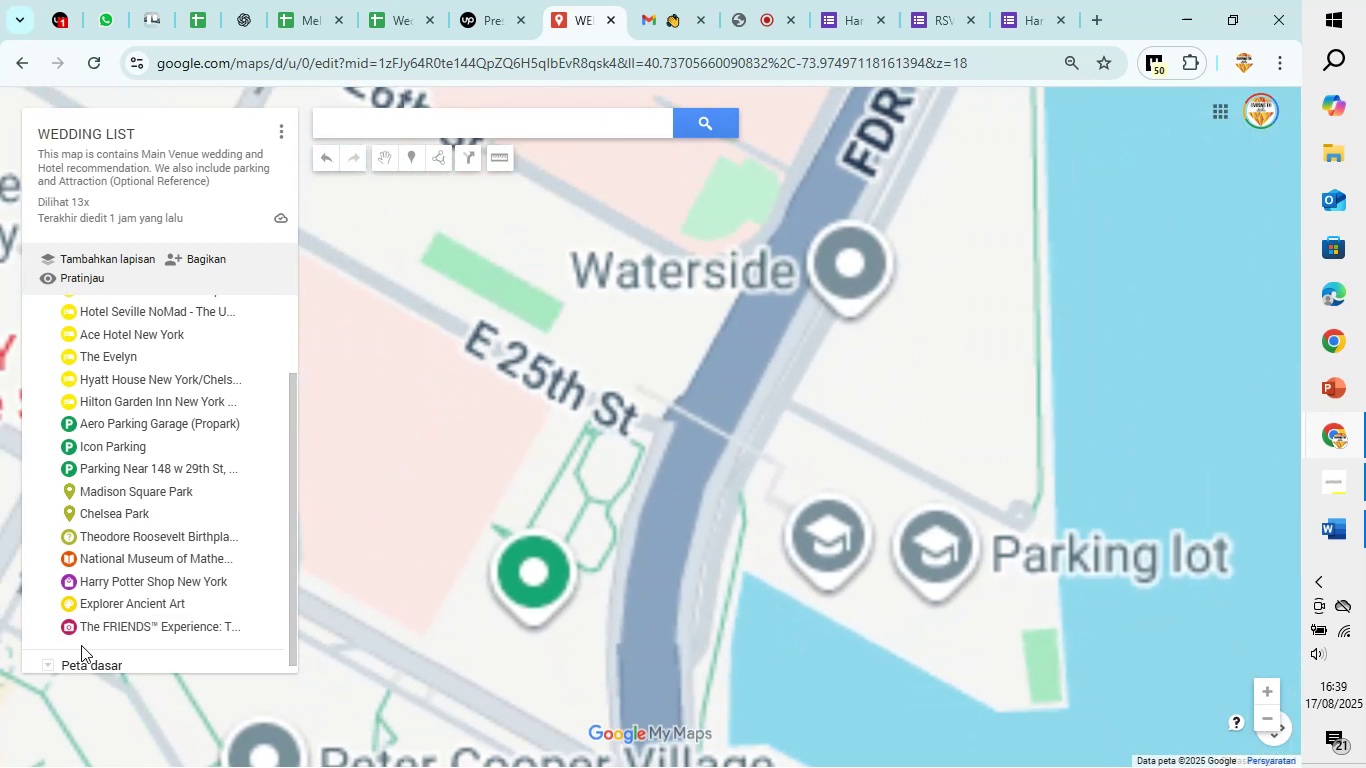 
left_click([49, 657])
 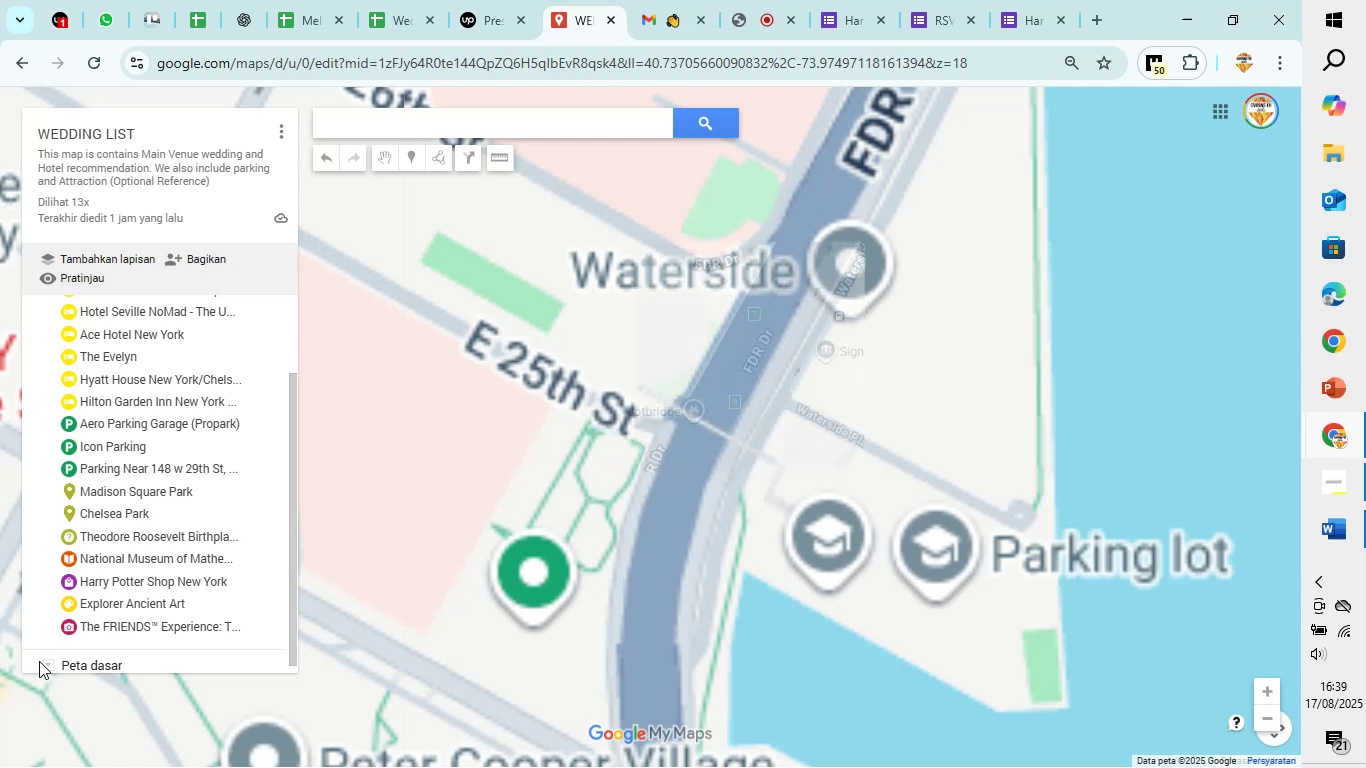 
left_click([39, 661])
 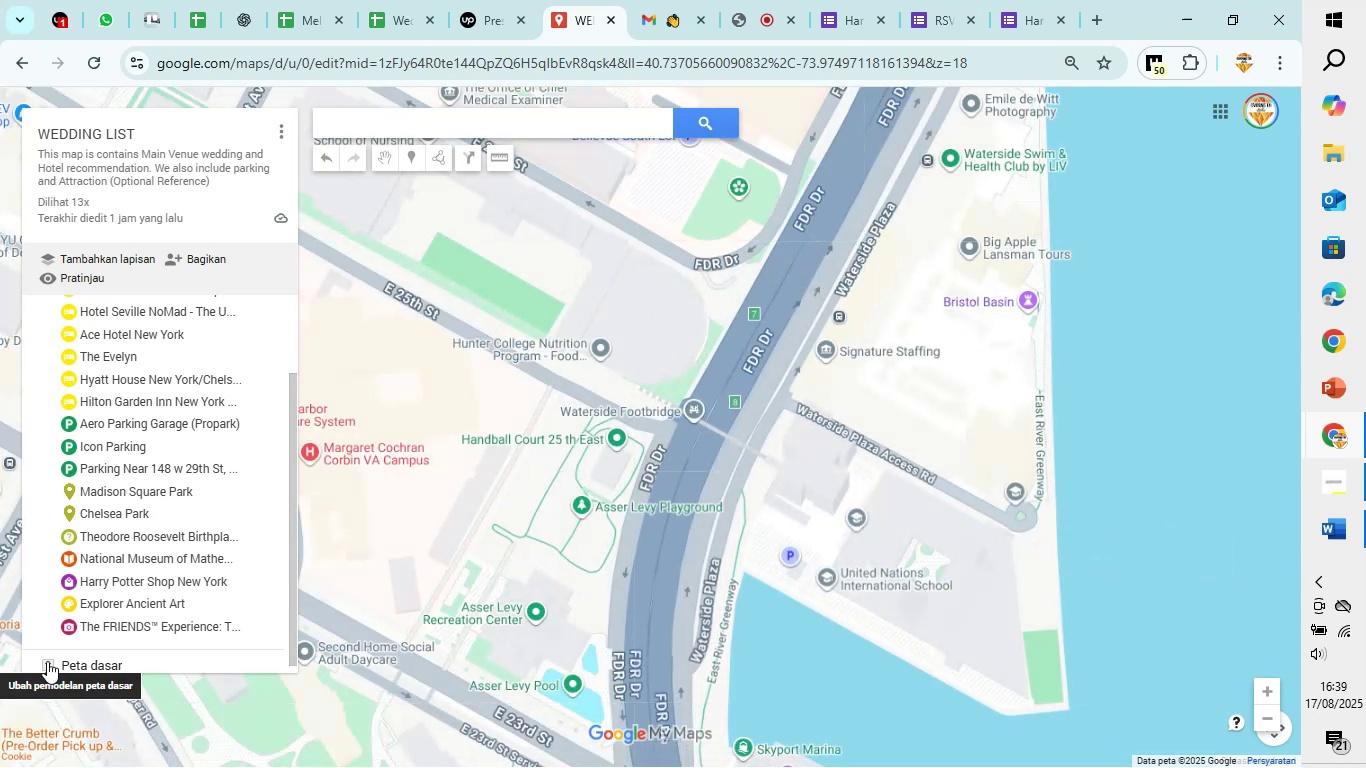 
left_click([47, 661])
 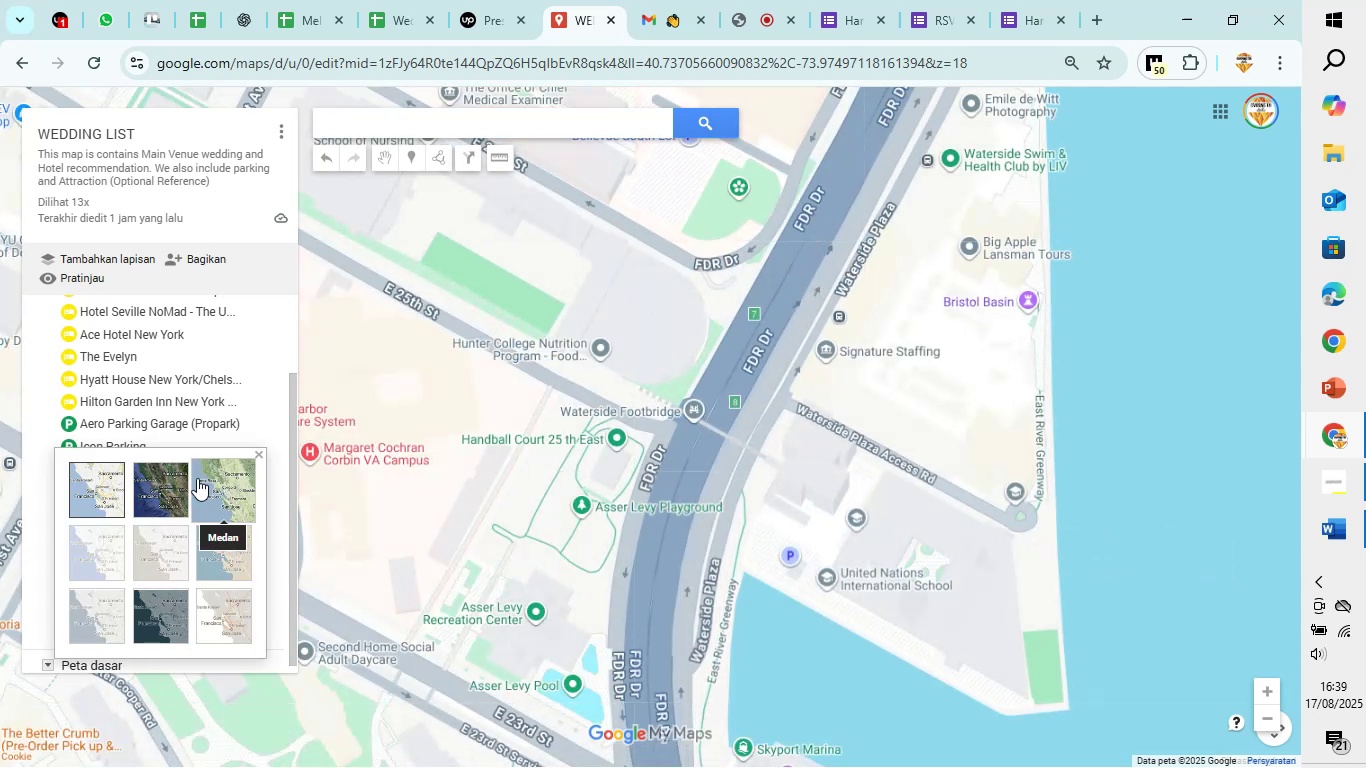 
wait(6.16)
 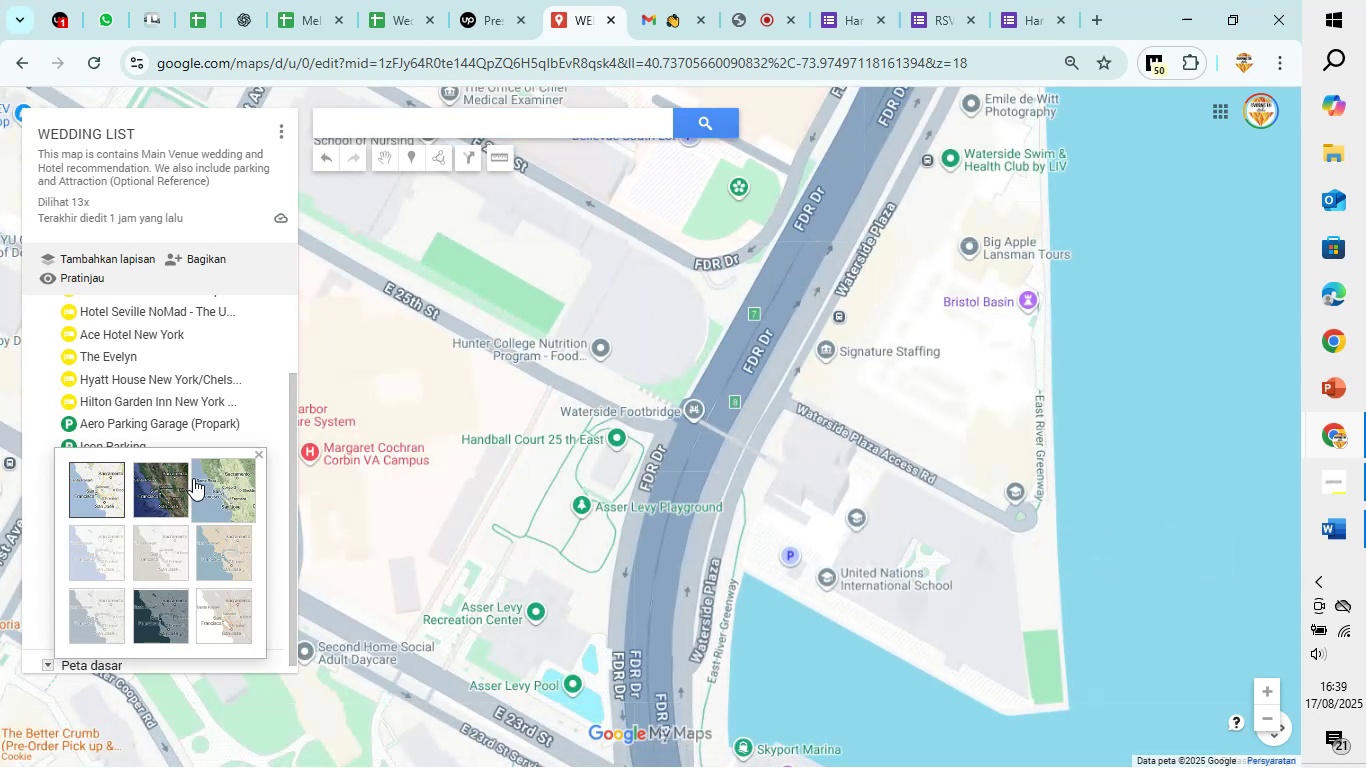 
left_click([171, 467])
 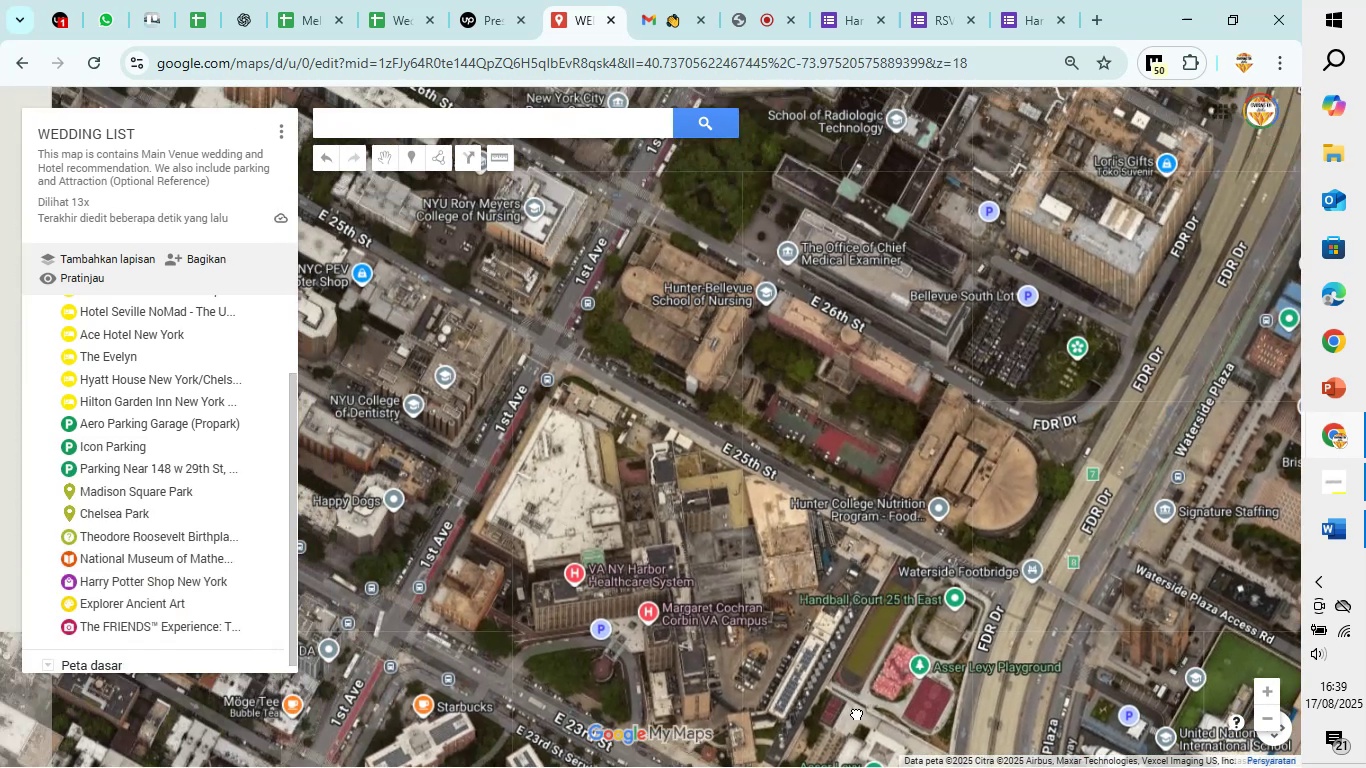 
wait(14.19)
 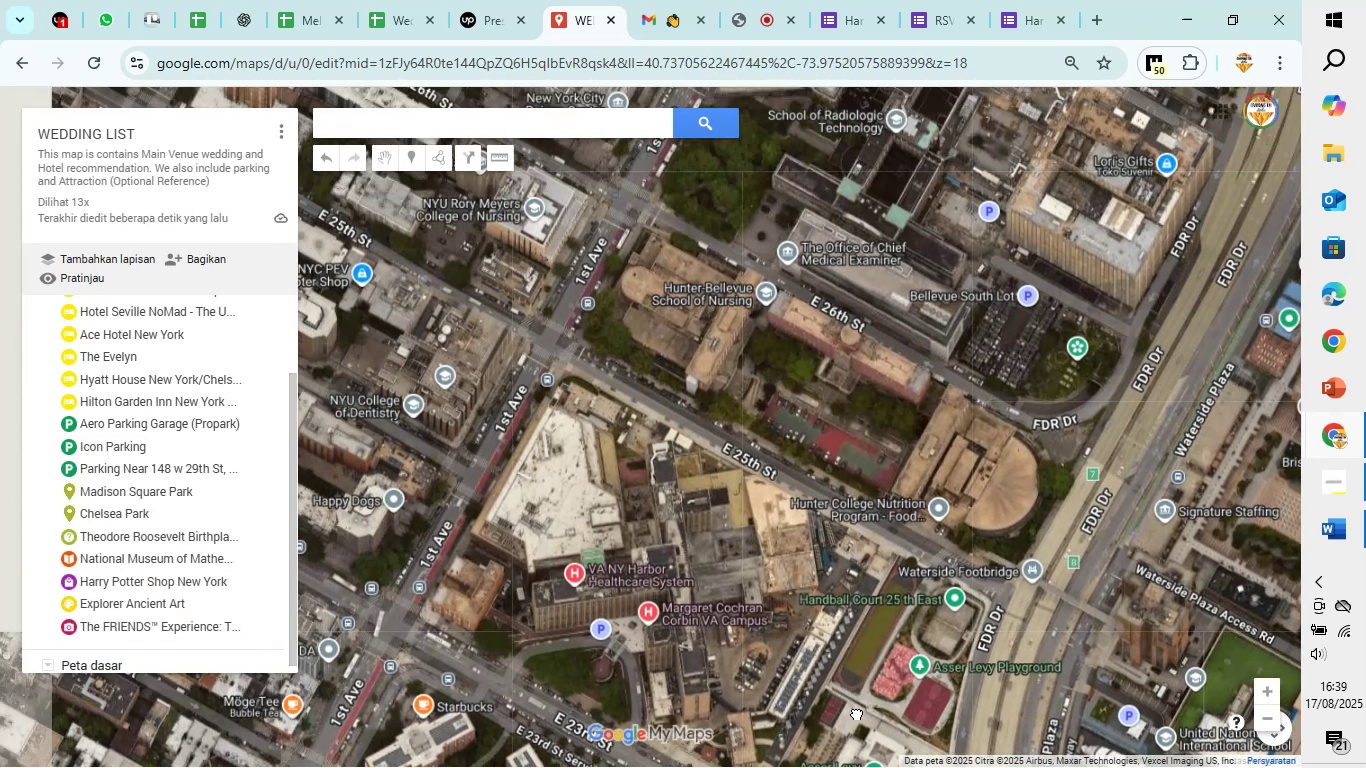 
scroll: coordinate [744, 429], scroll_direction: down, amount: 5.0
 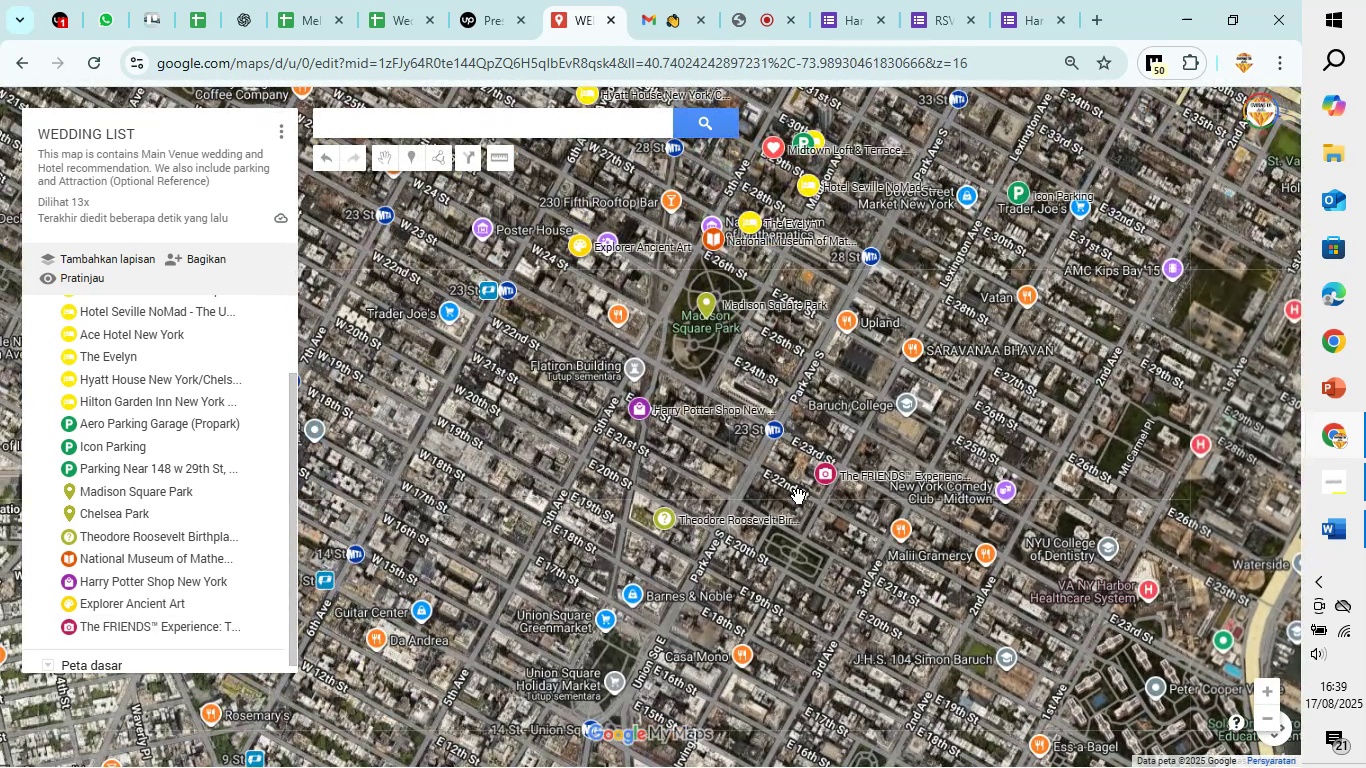 
wait(10.1)
 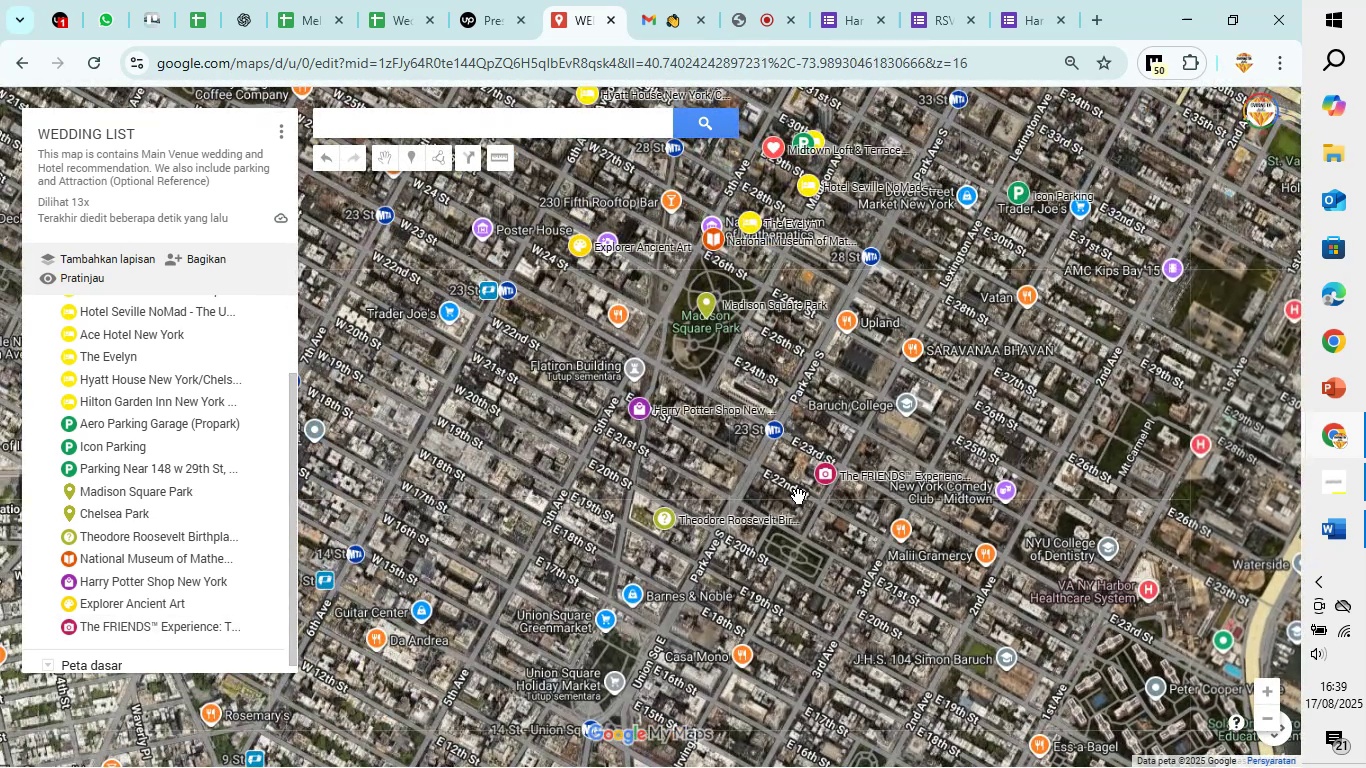 
scroll: coordinate [729, 595], scroll_direction: up, amount: 14.0
 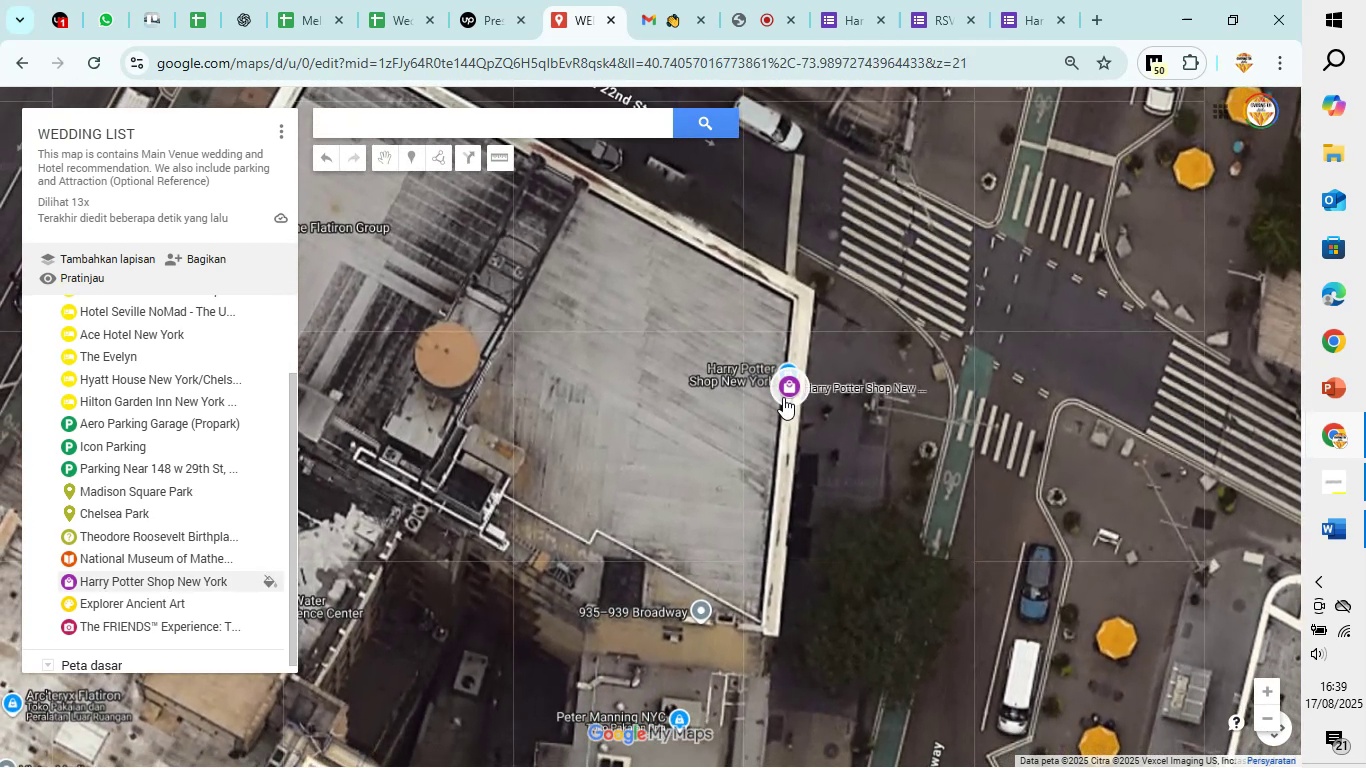 
wait(5.1)
 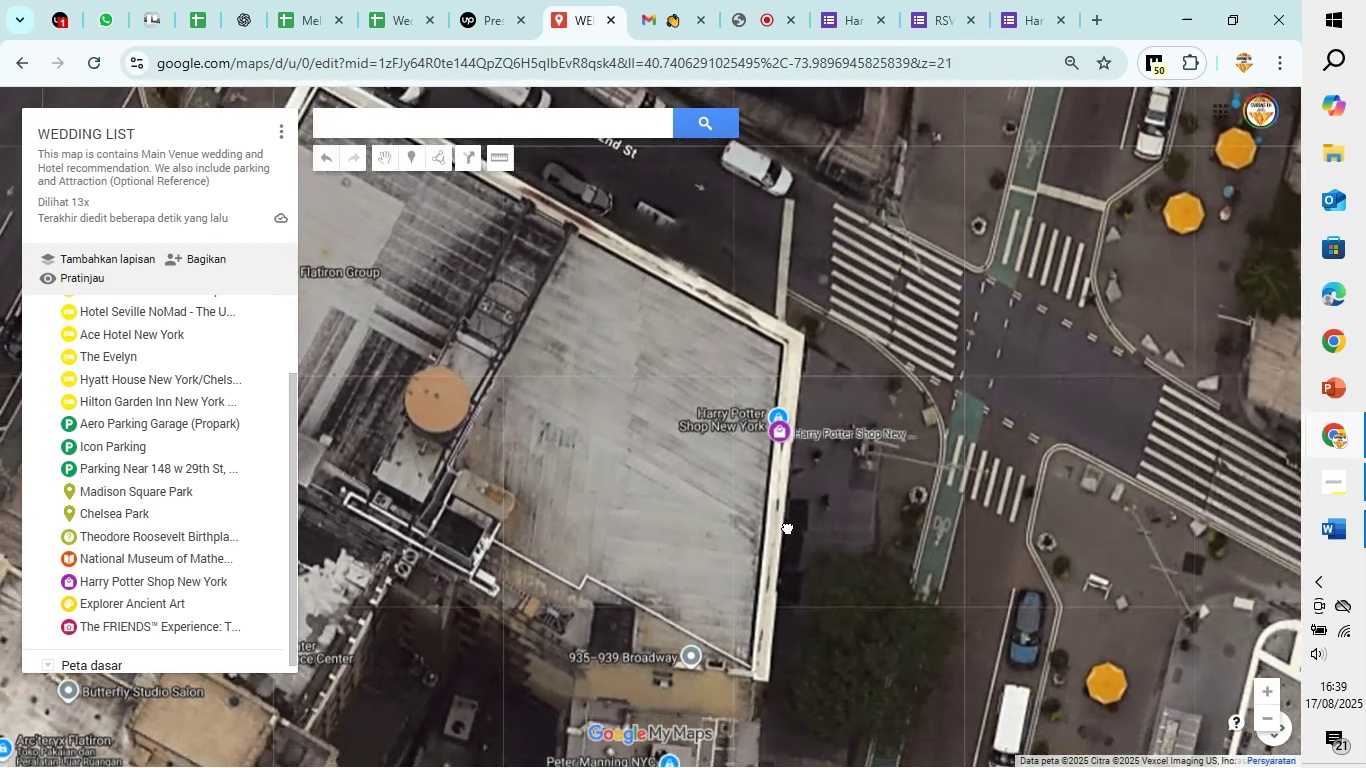 
left_click([783, 397])
 